 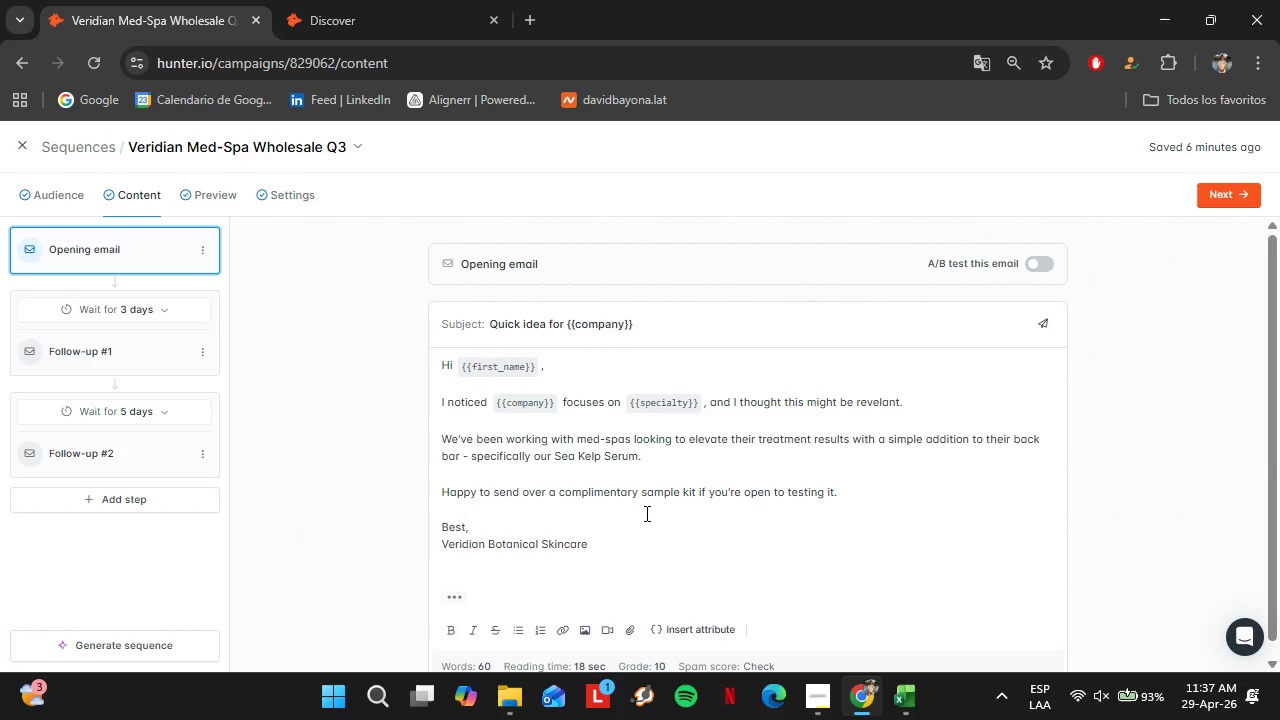 
left_click([118, 357])
 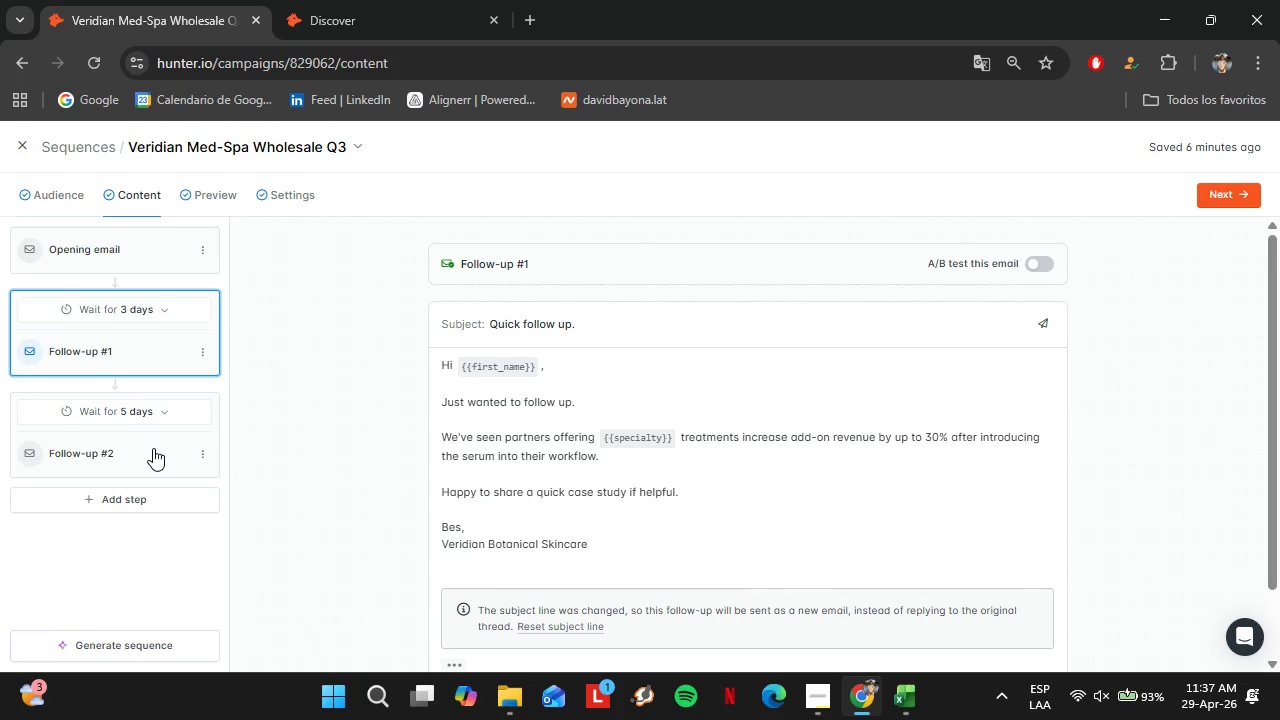 
left_click([150, 448])
 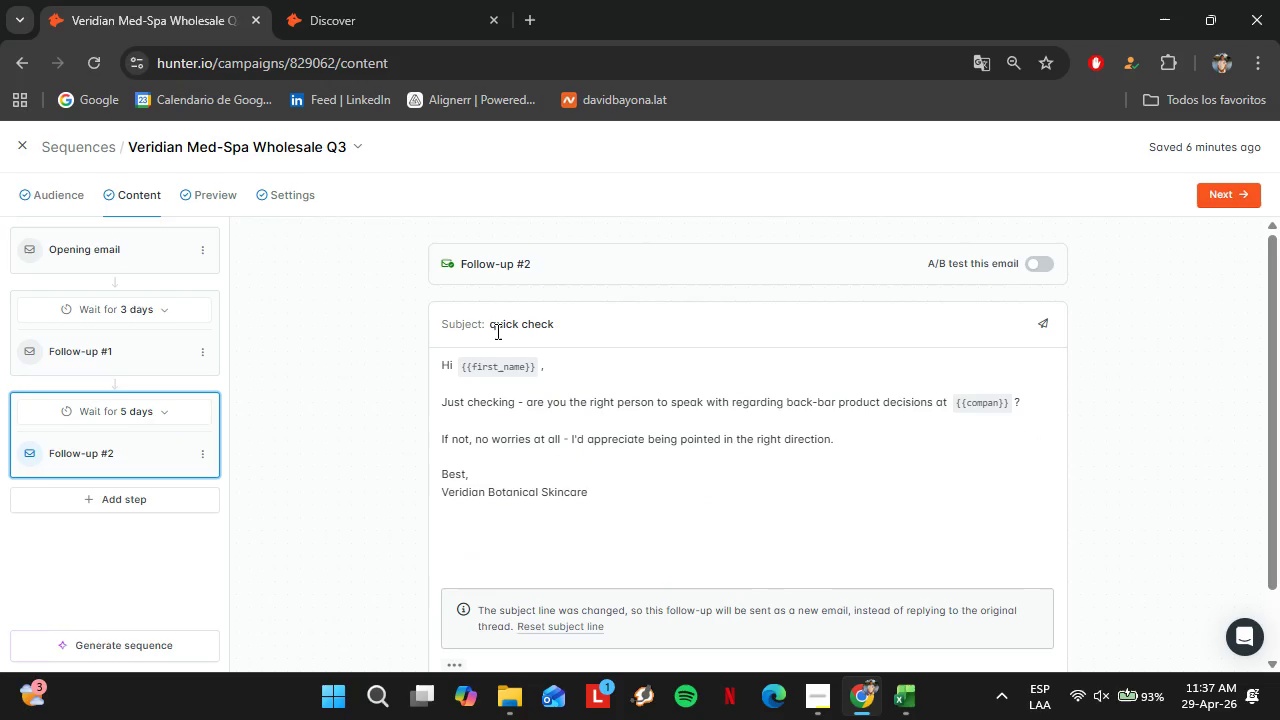 
left_click([498, 328])
 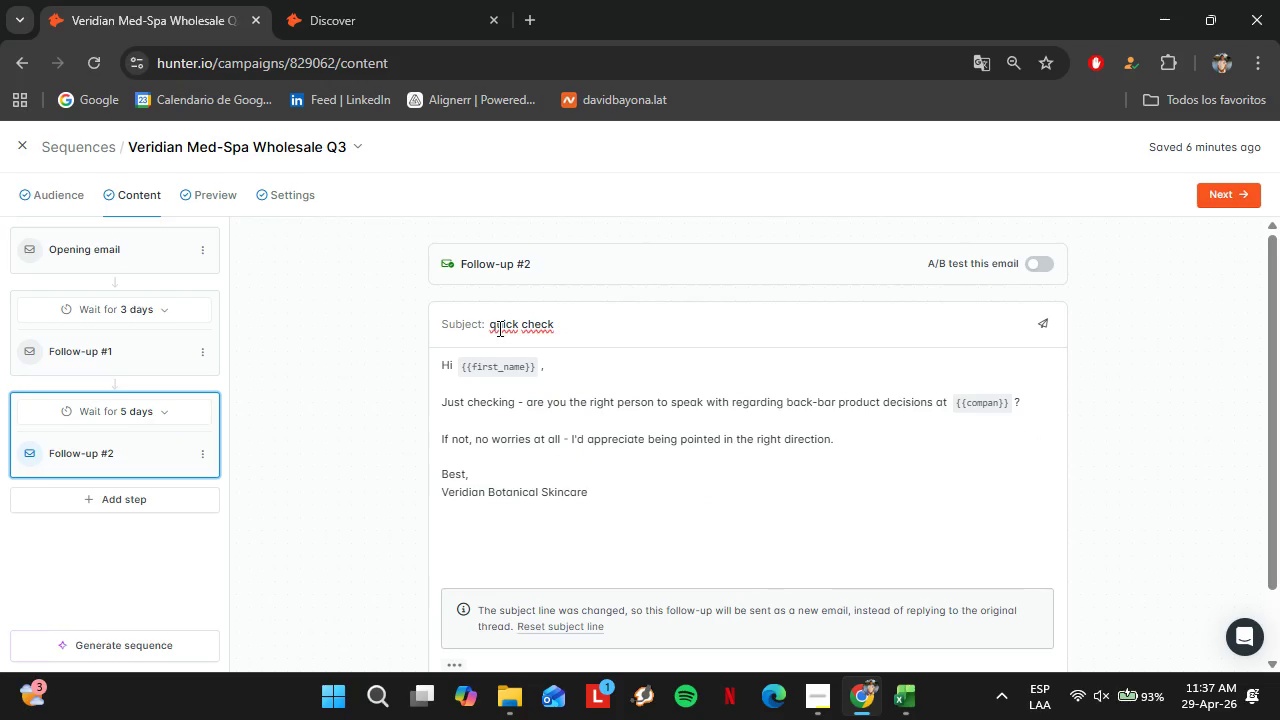 
key(Backspace)
 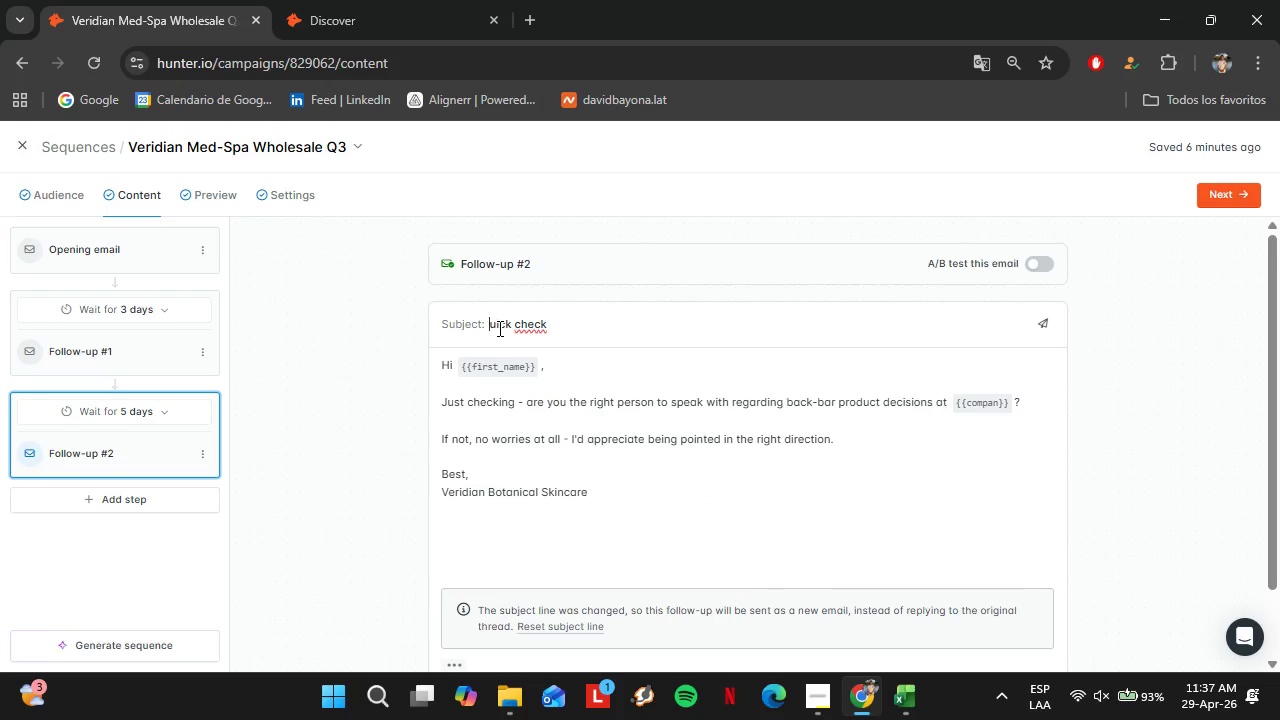 
key(Shift+Q)
 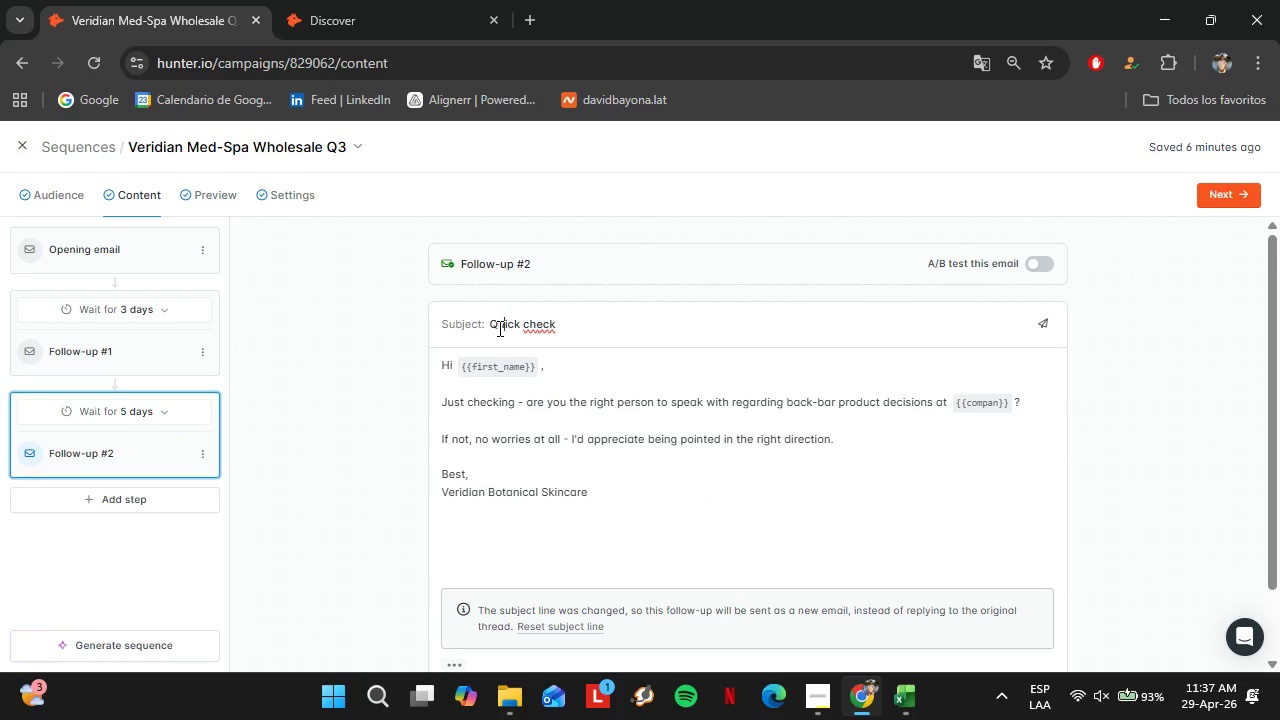 
hold_key(key=ArrowRight, duration=0.58)
 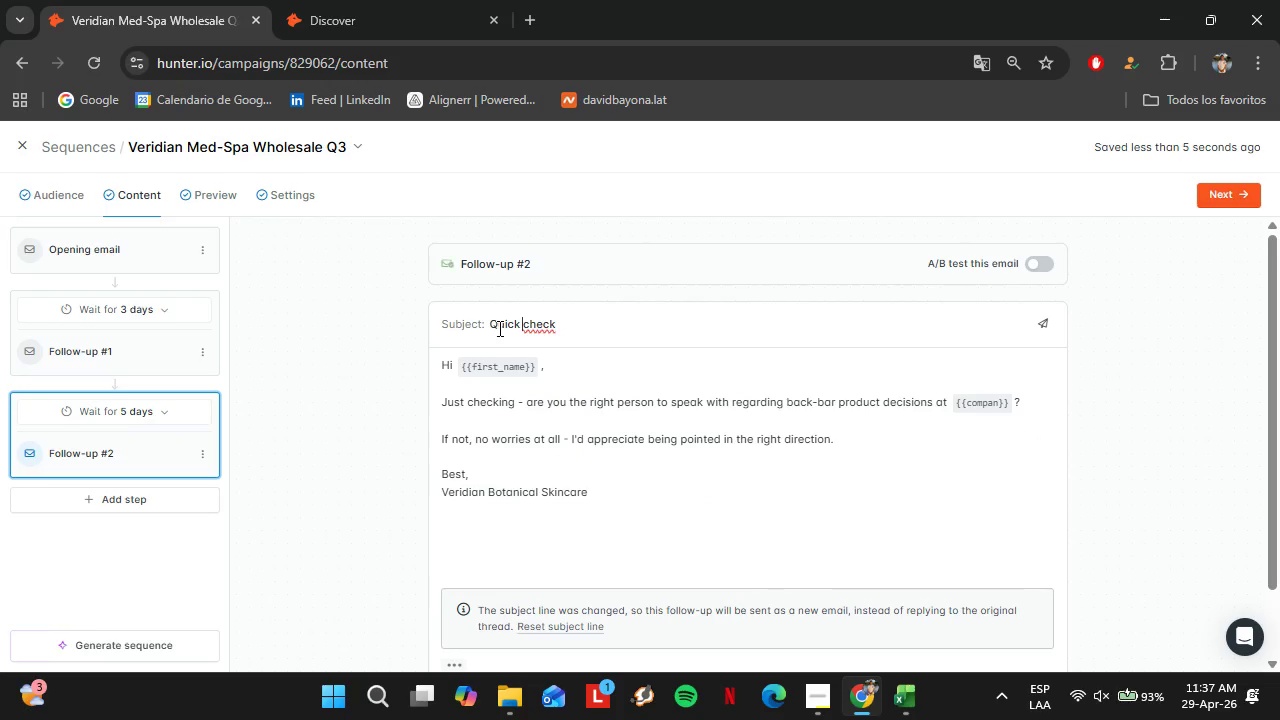 
key(ArrowRight)
 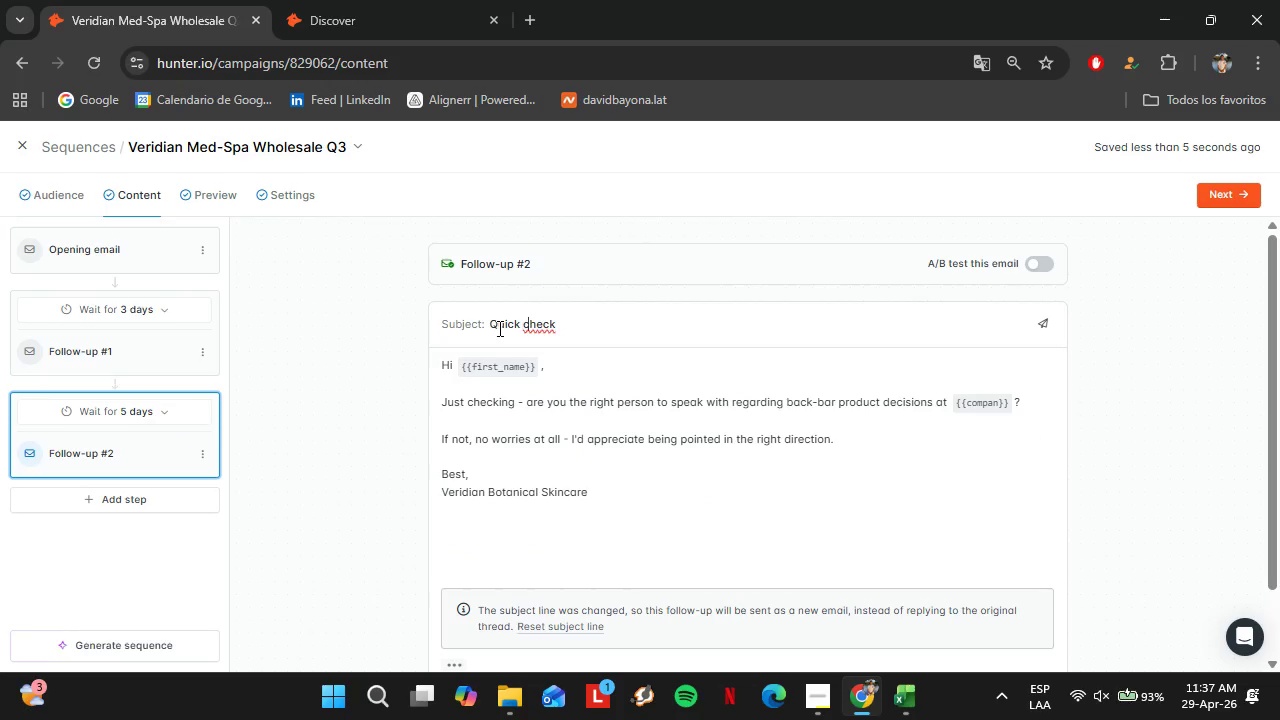 
key(ArrowRight)
 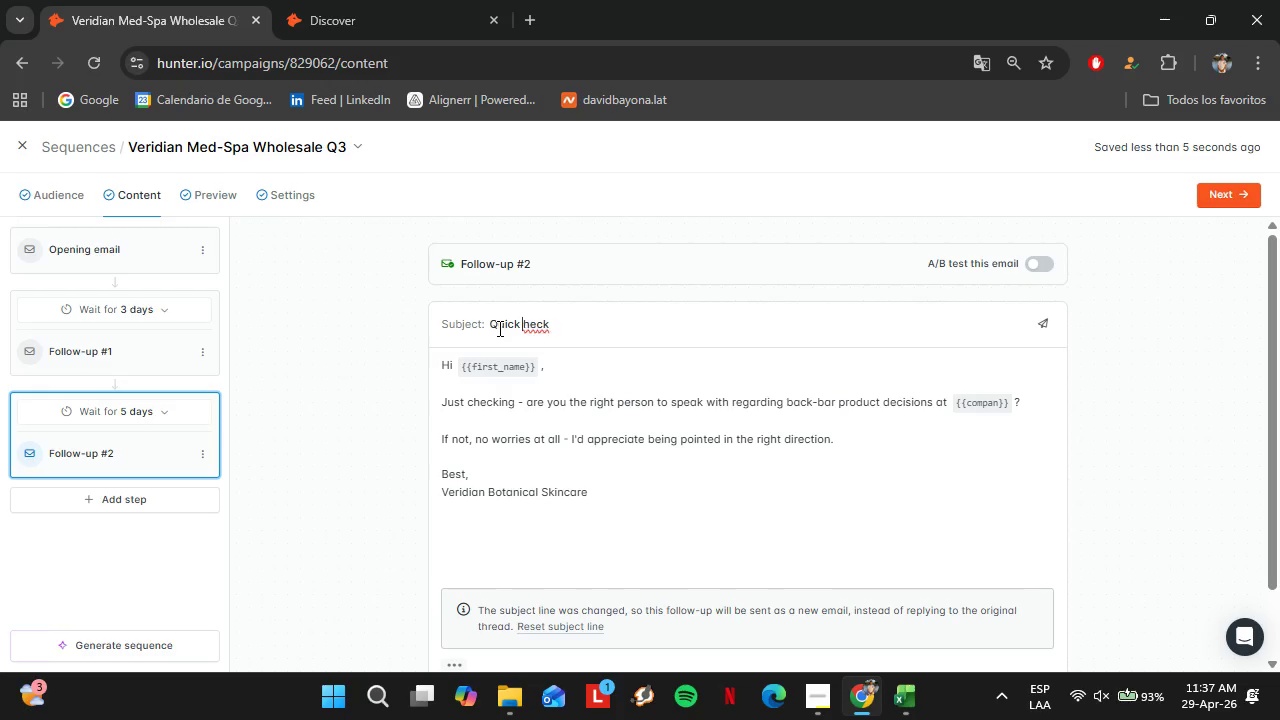 
key(Backspace)
 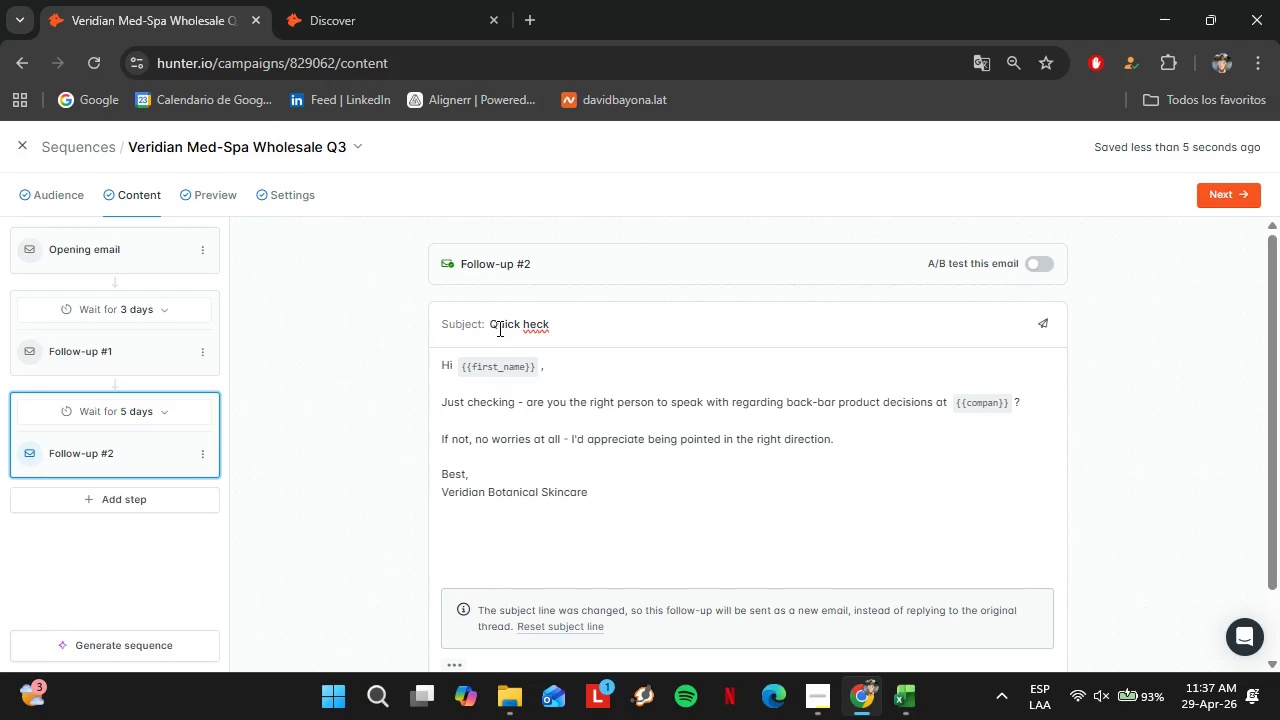 
key(Shift+C)
 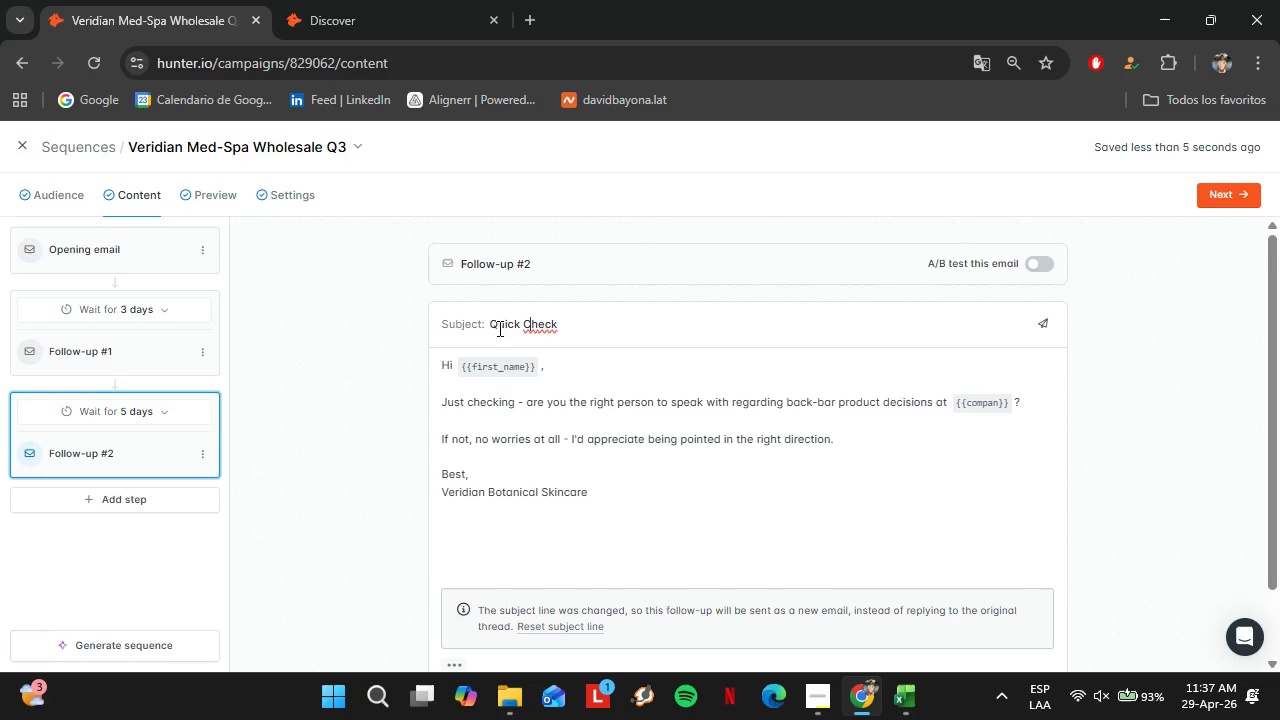 
wait(7.23)
 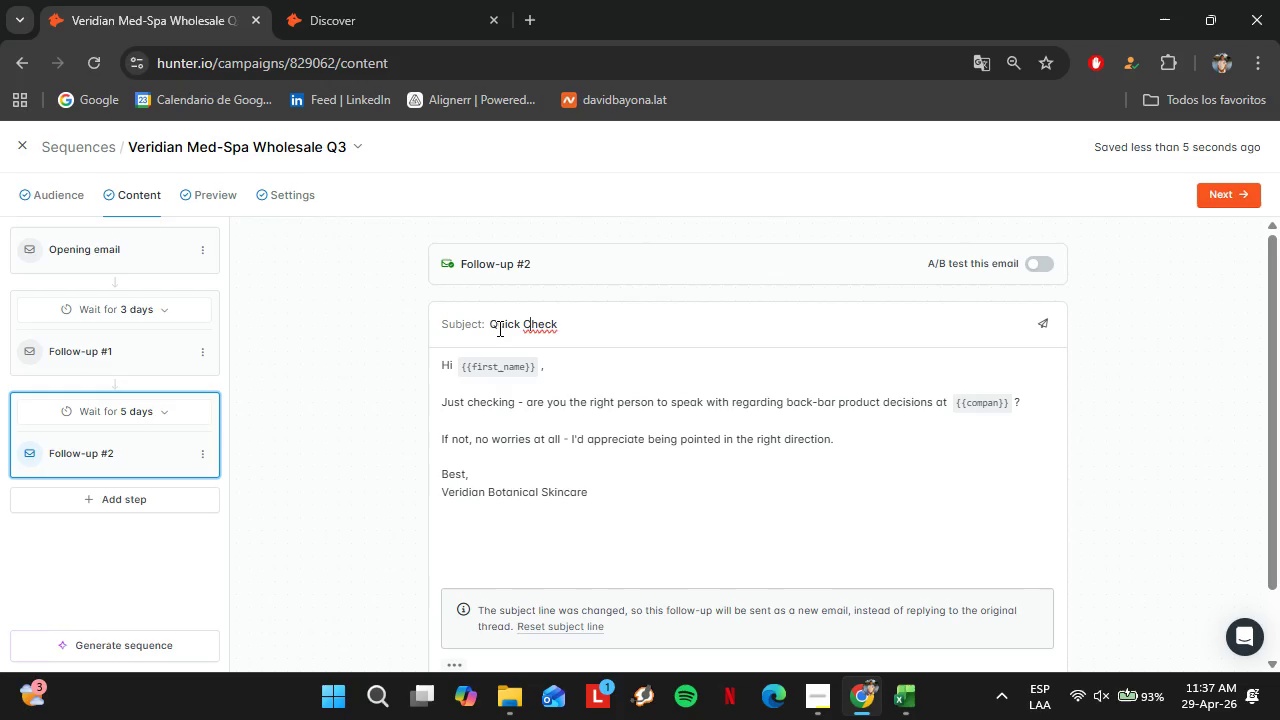 
key(ArrowRight)
 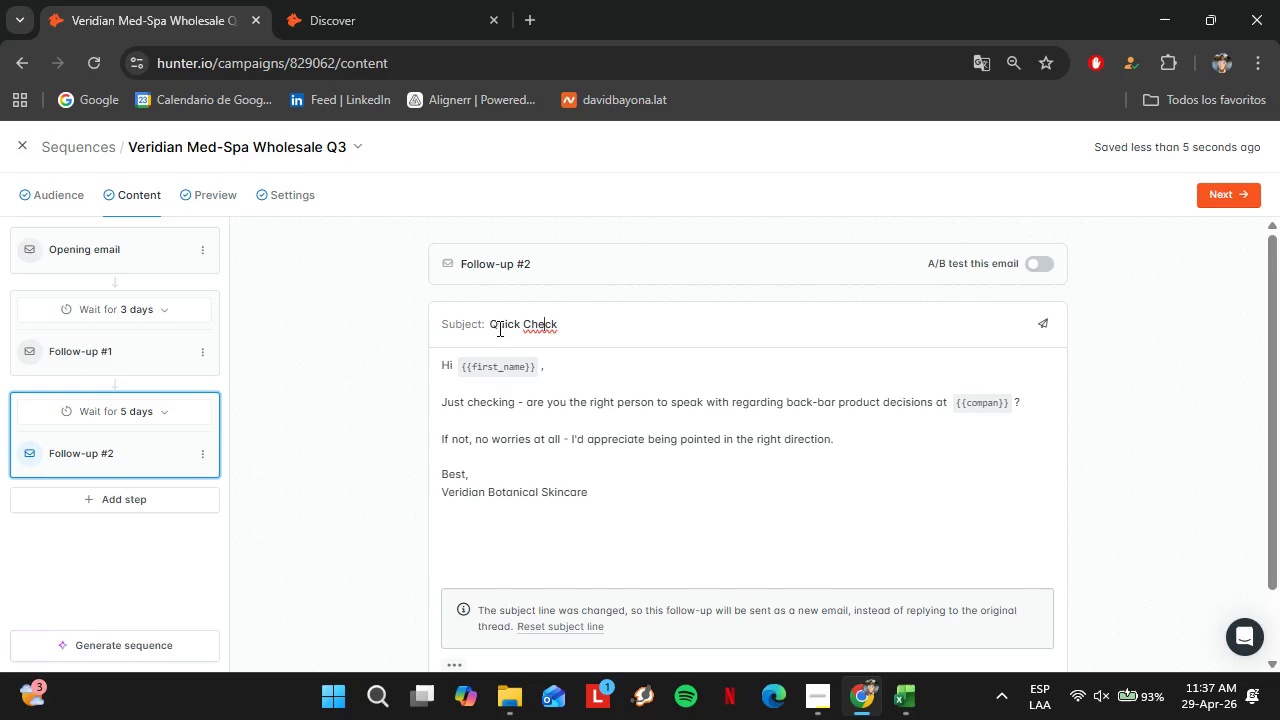 
key(ArrowRight)
 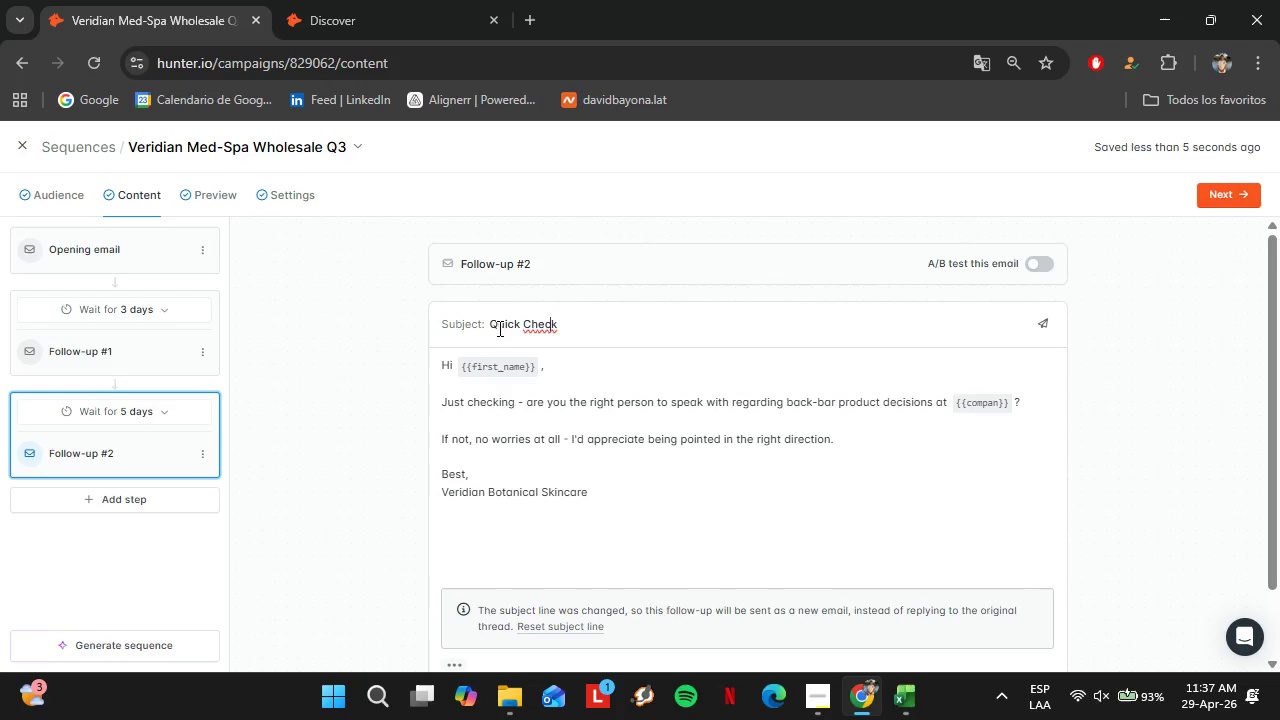 
key(ArrowRight)
 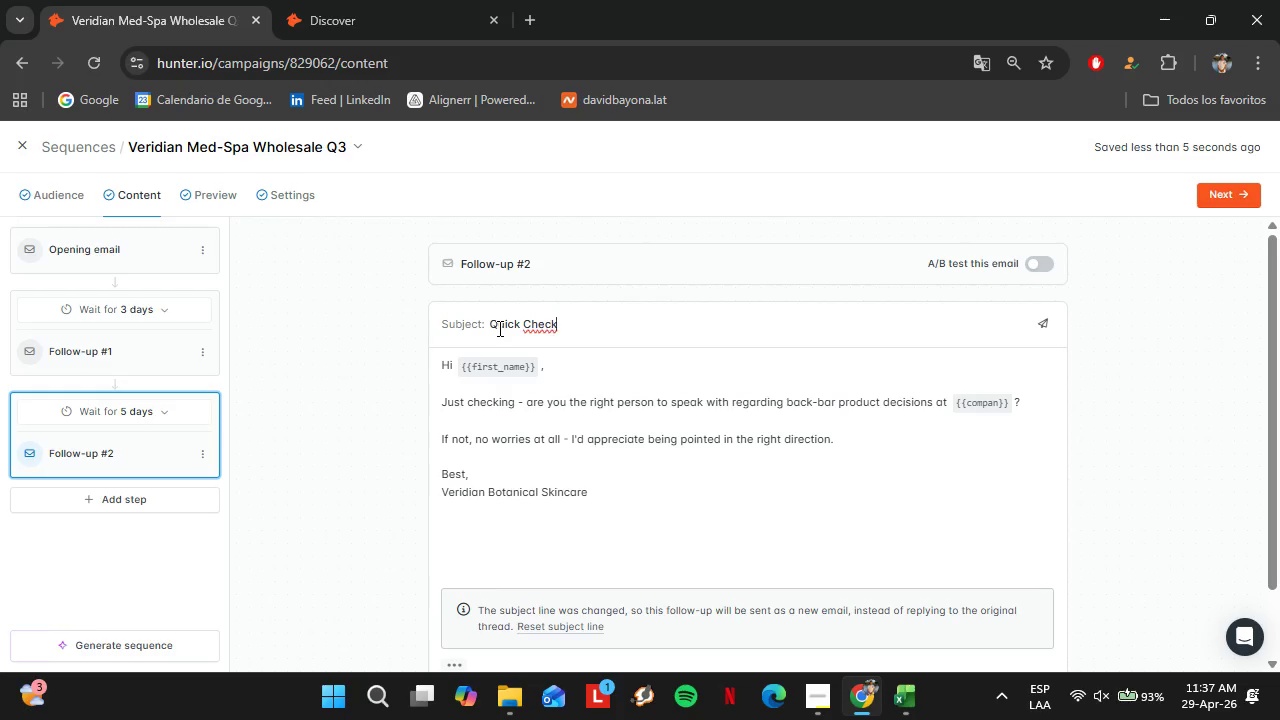 
key(ArrowRight)
 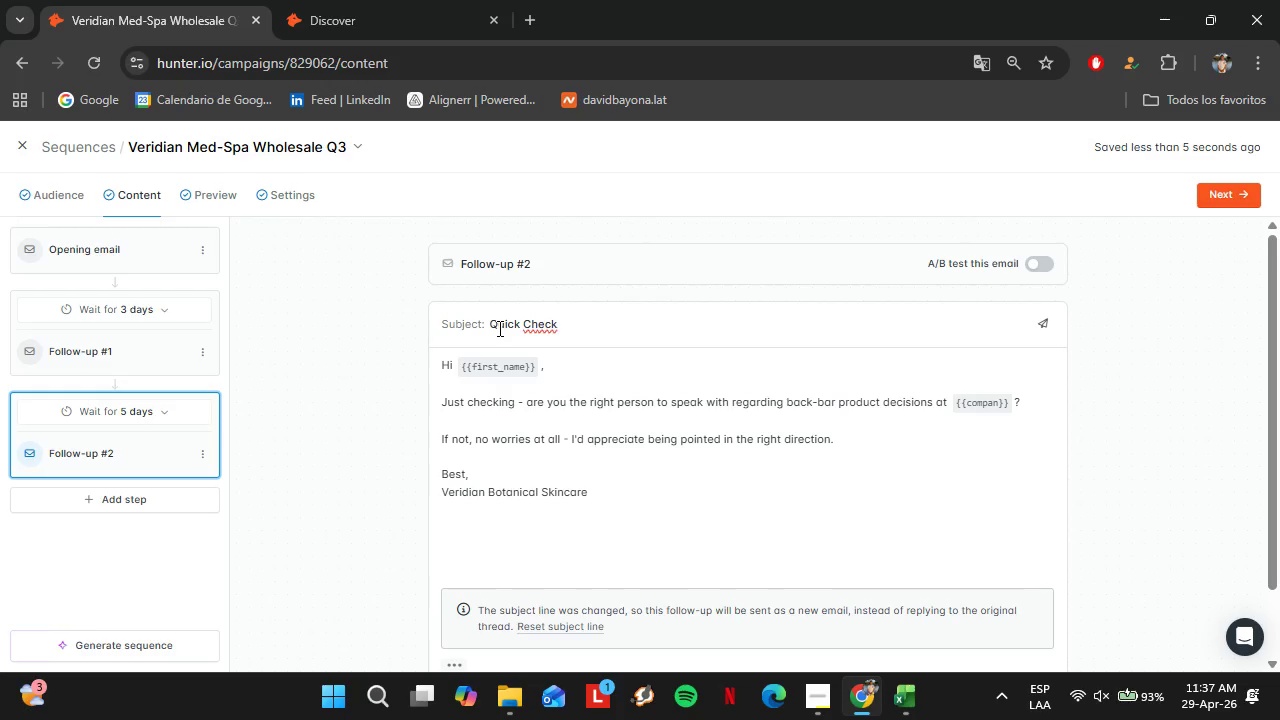 
key(Backspace)
 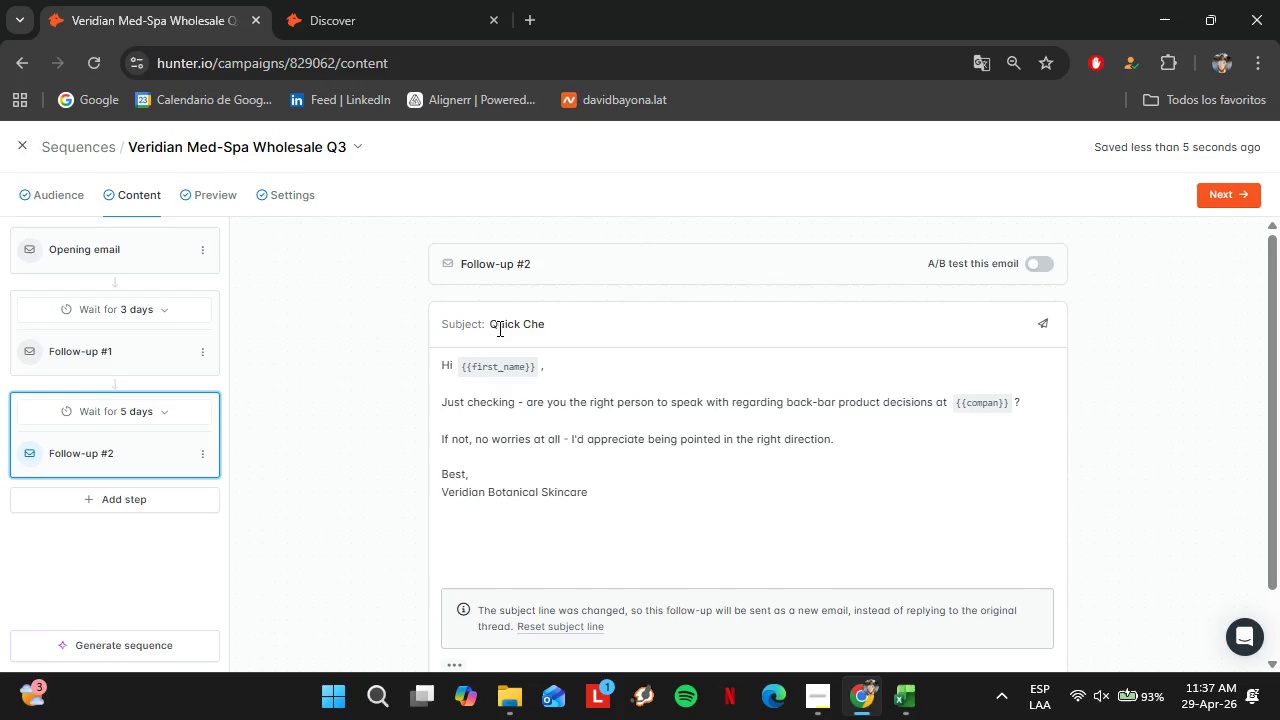 
key(Backspace)
 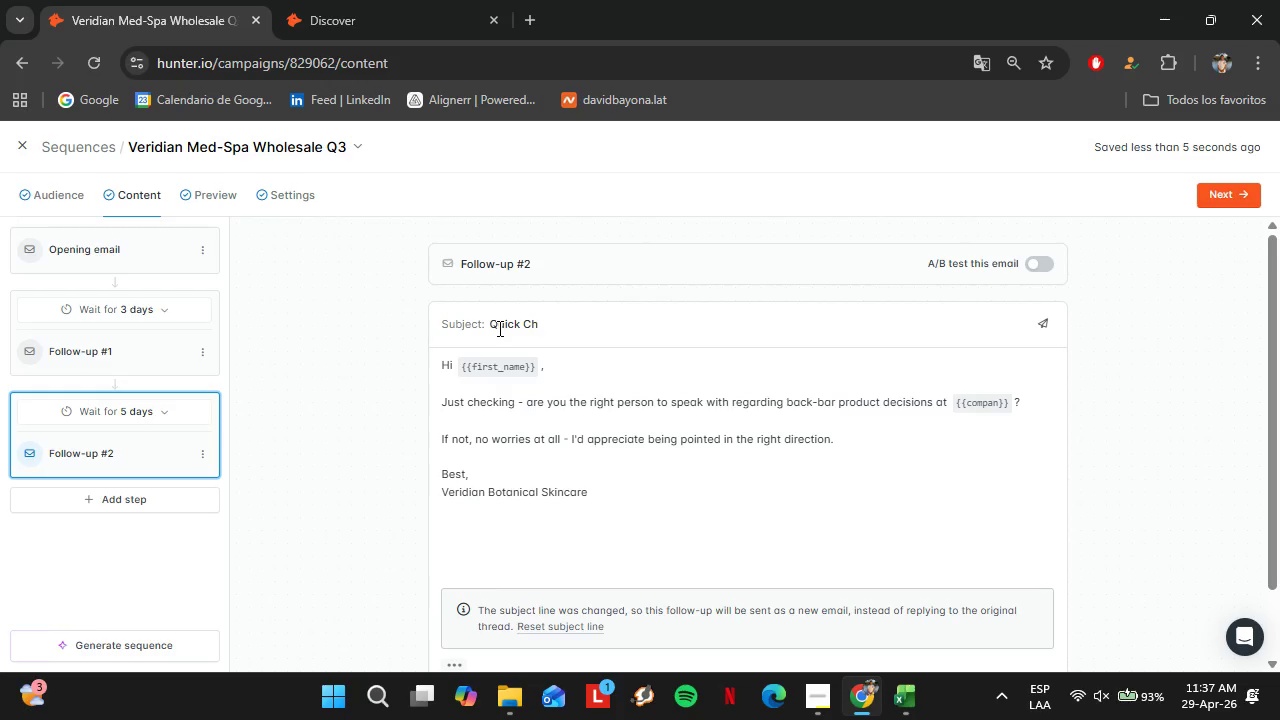 
key(Backspace)
 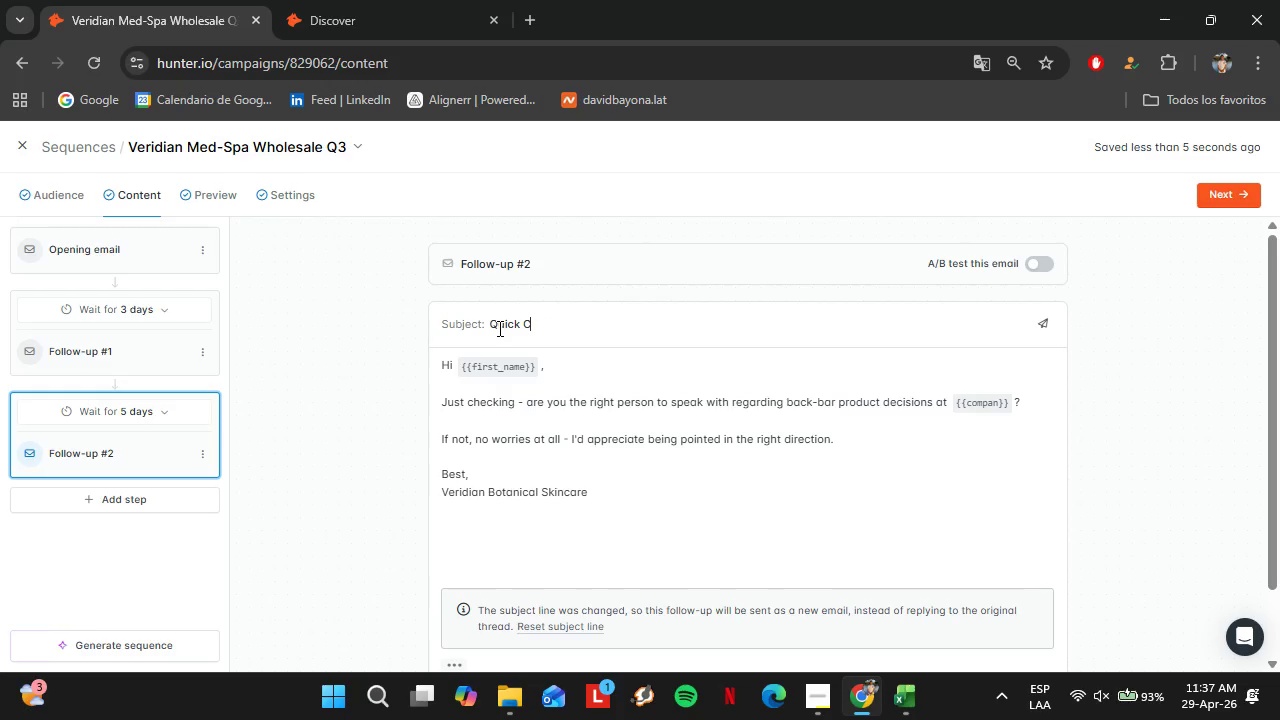 
key(Backspace)
 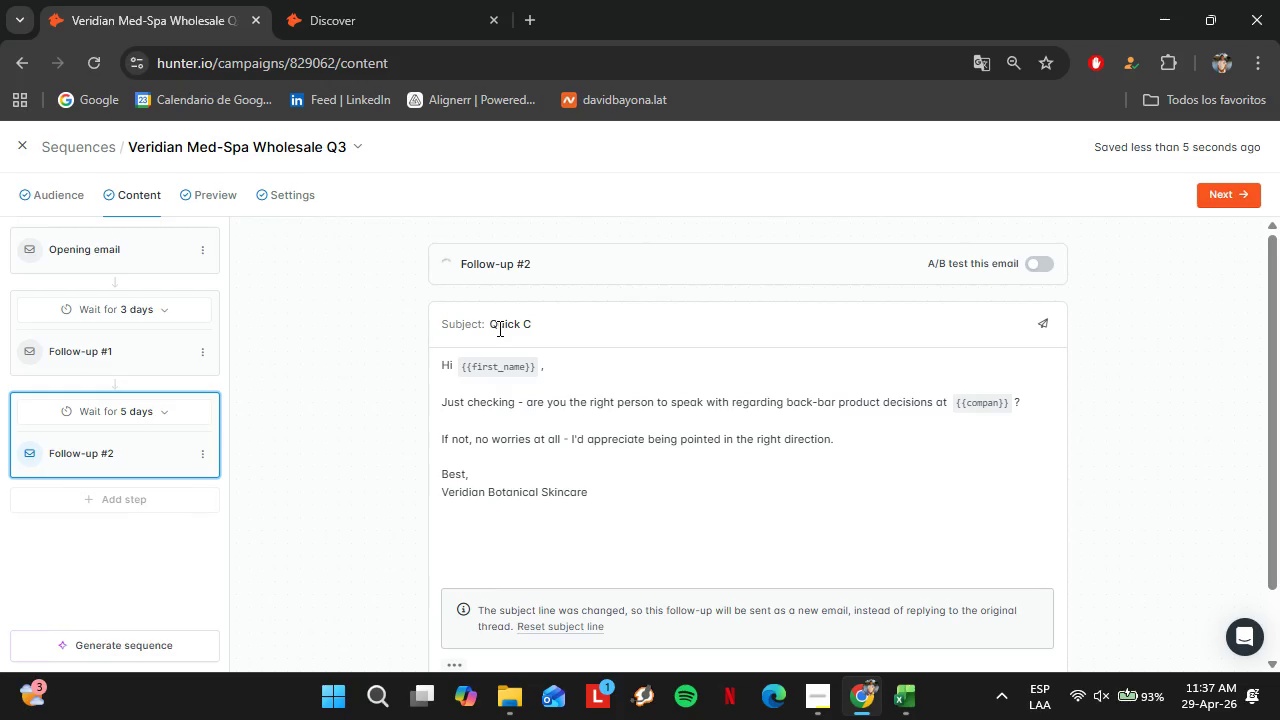 
key(Backspace)
 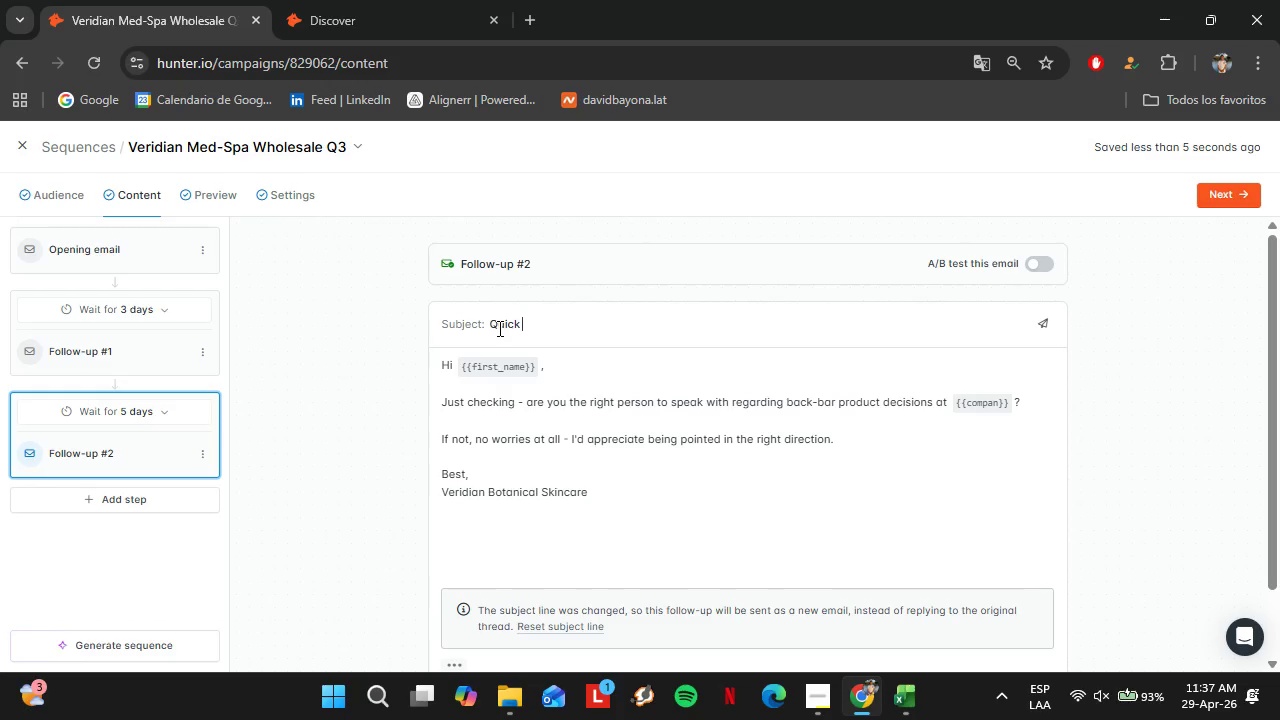 
type(question for )
 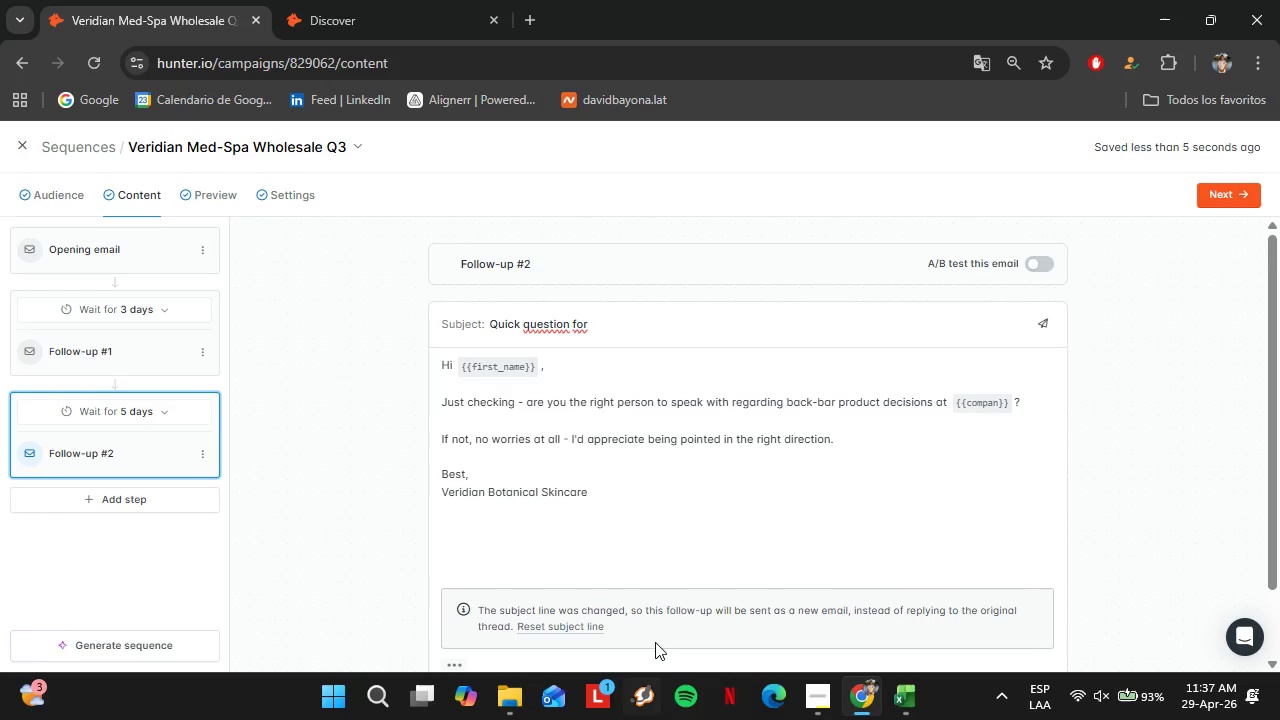 
scroll: coordinate [643, 573], scroll_direction: down, amount: 6.0
 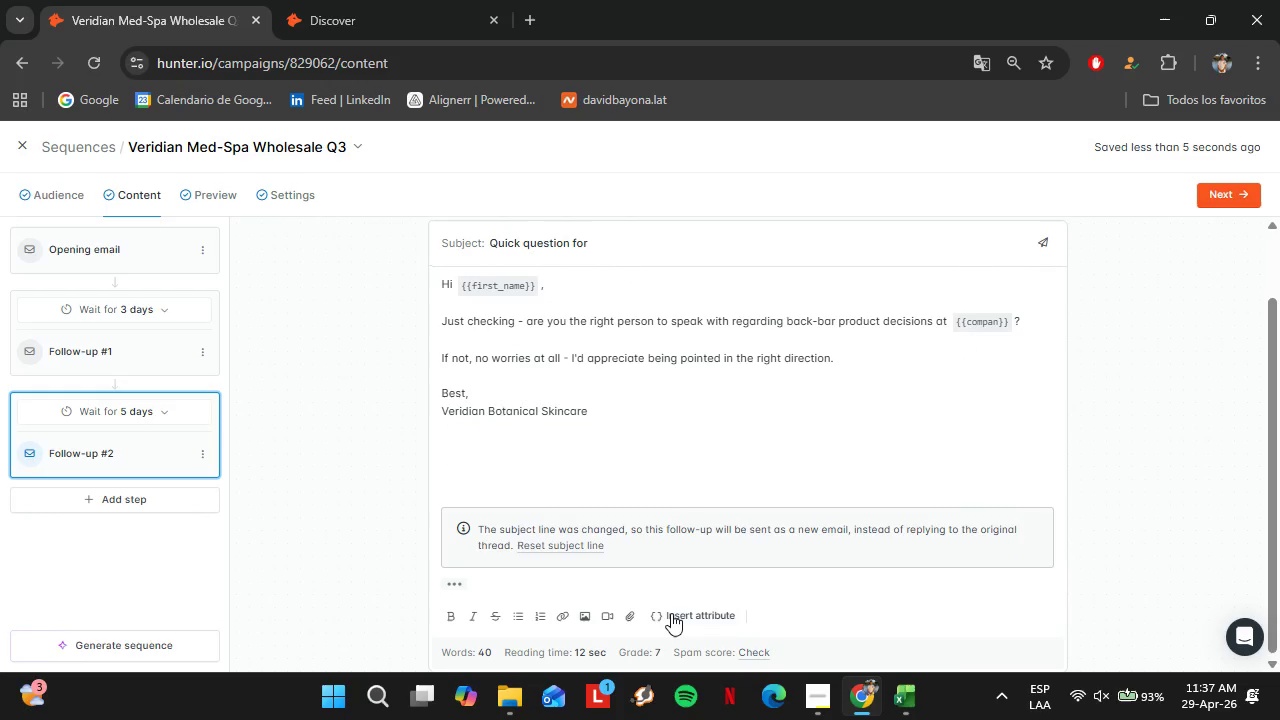 
double_click([671, 613])
 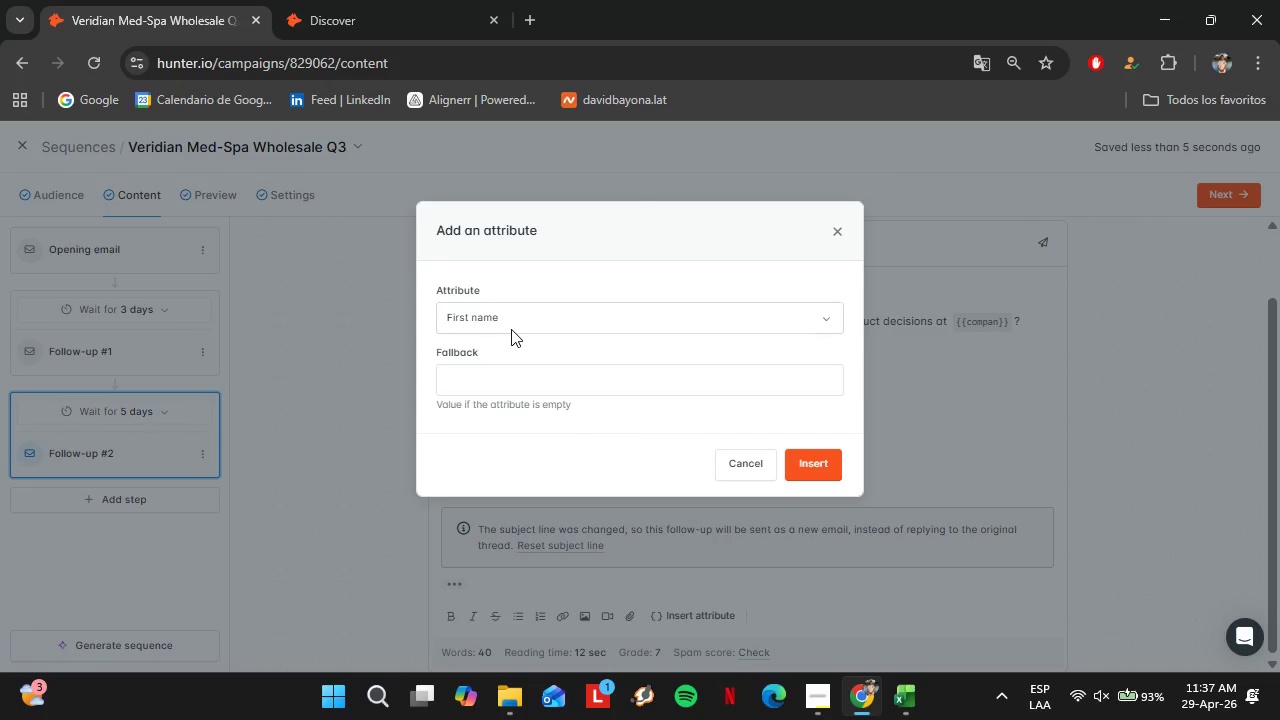 
left_click([508, 326])
 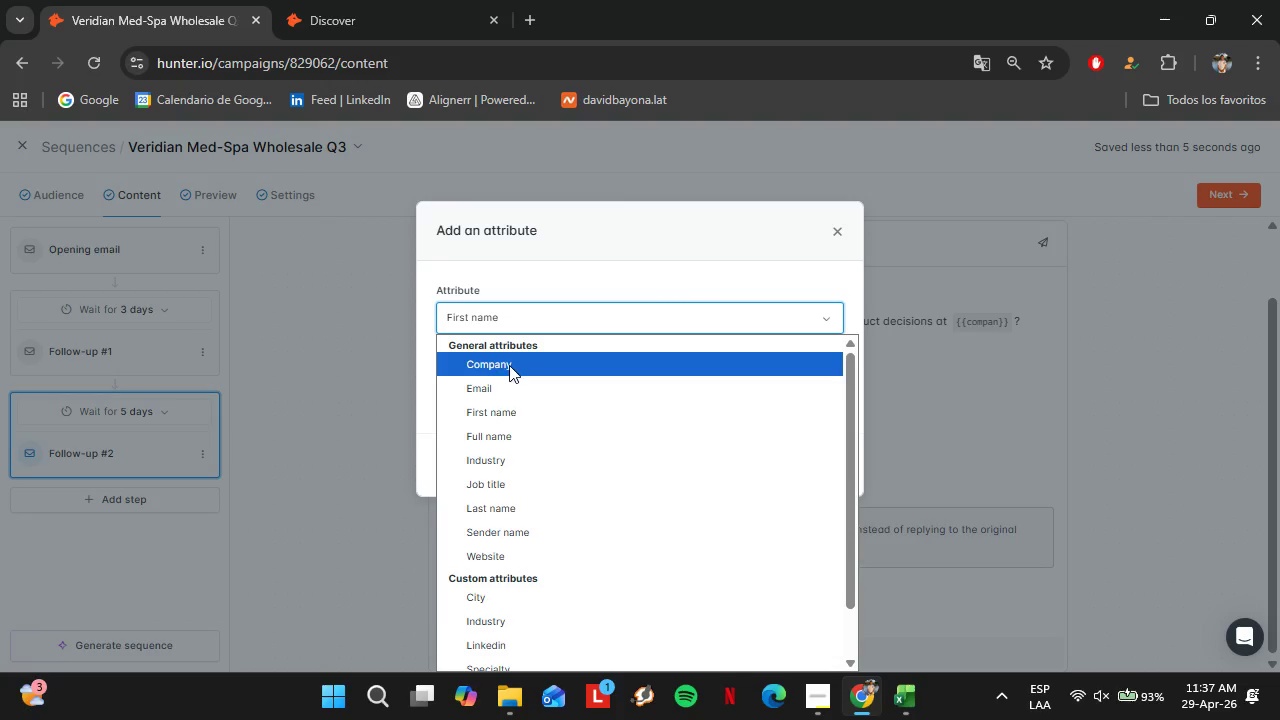 
left_click([509, 365])
 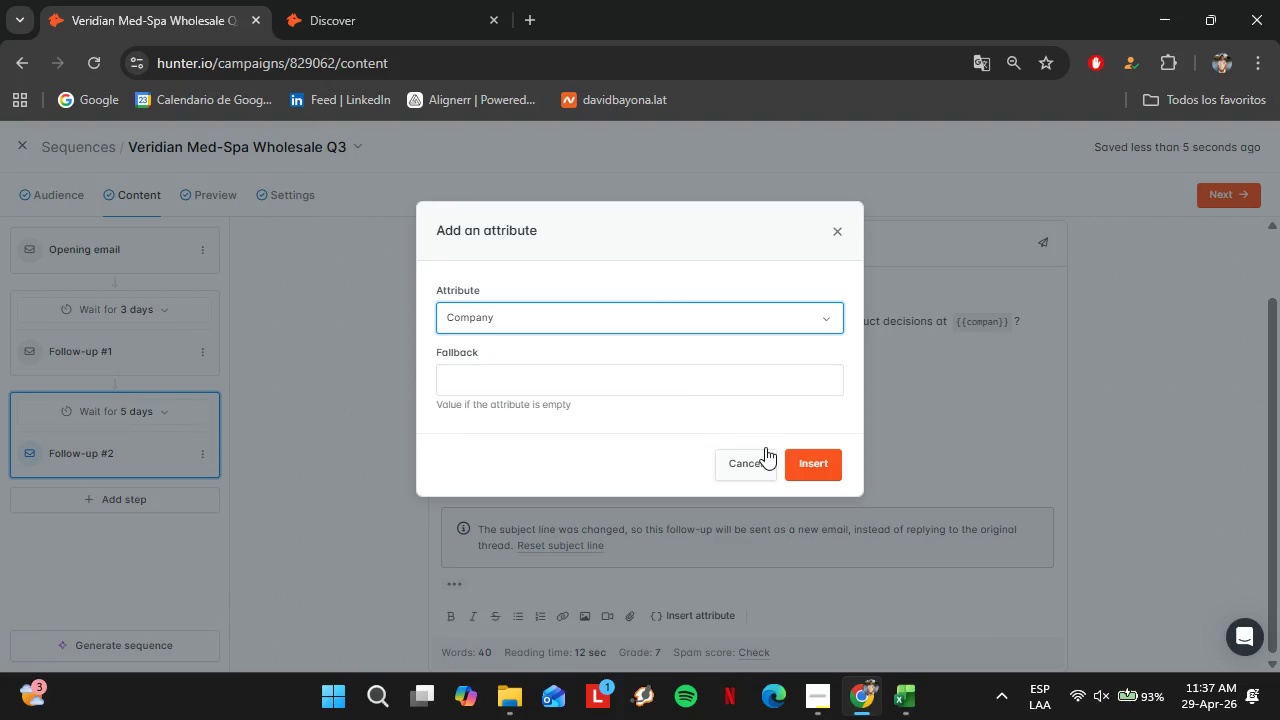 
left_click([684, 386])
 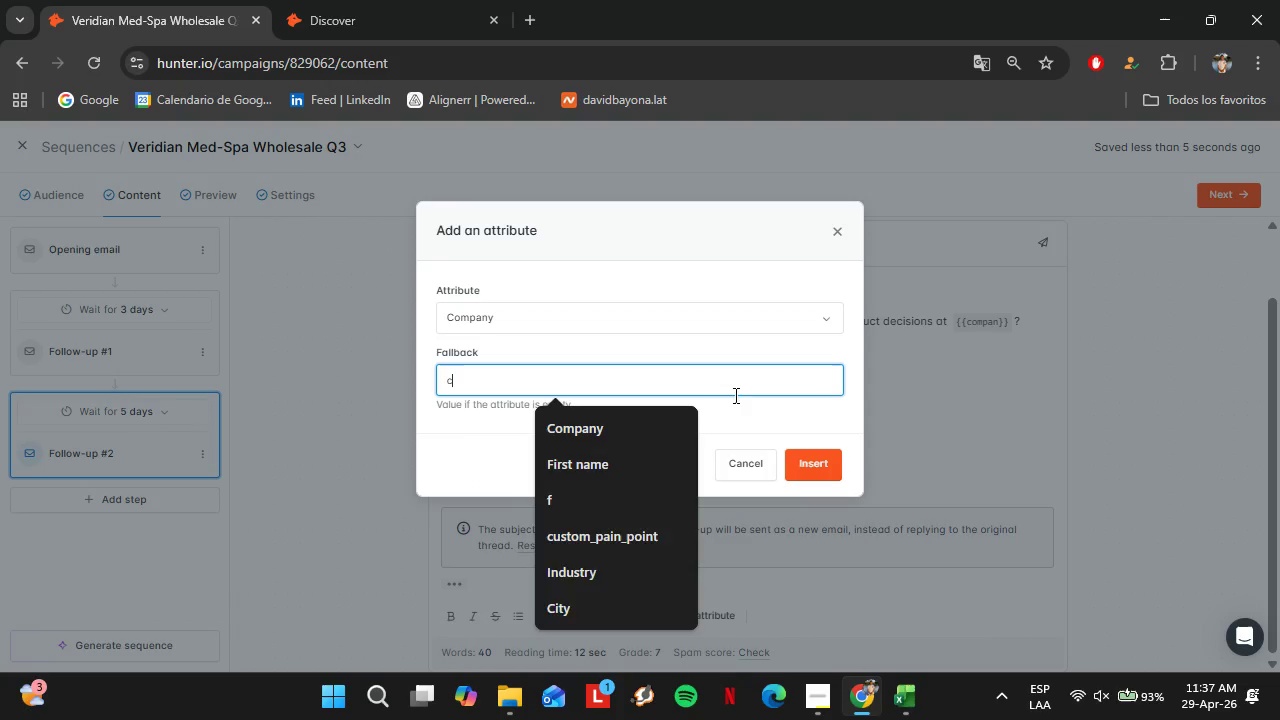 
key(C)
 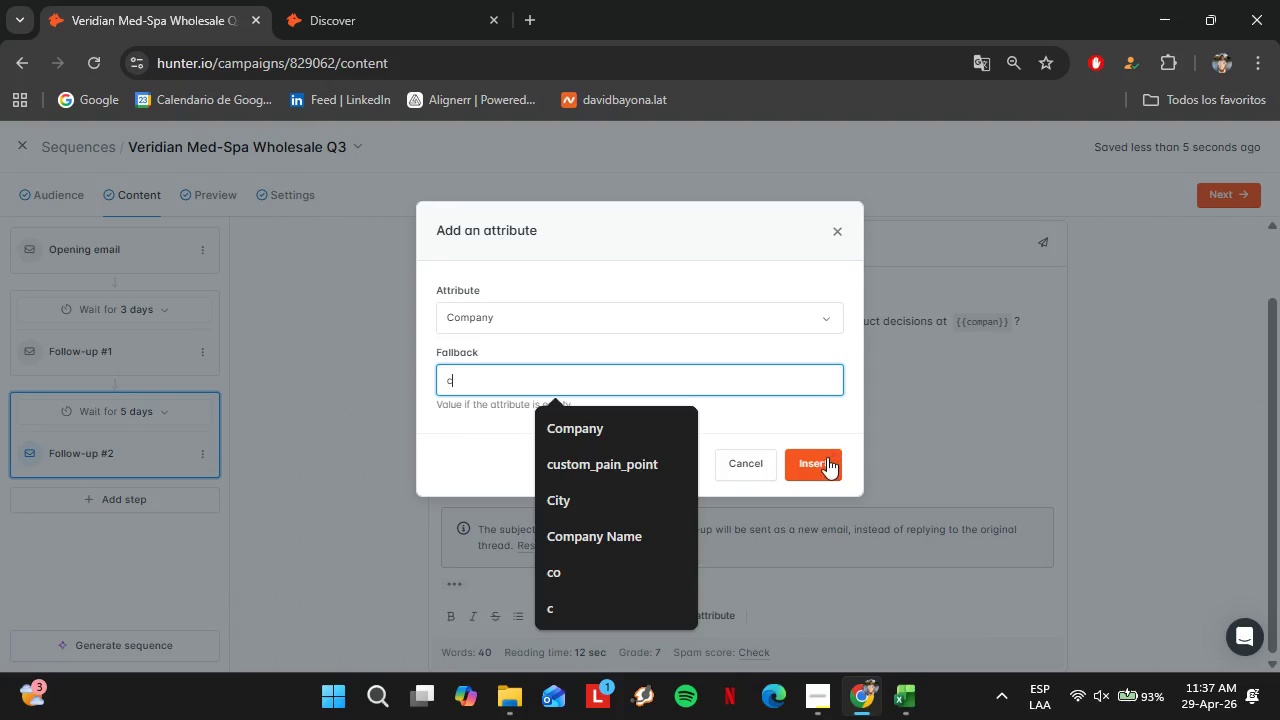 
left_click([828, 458])
 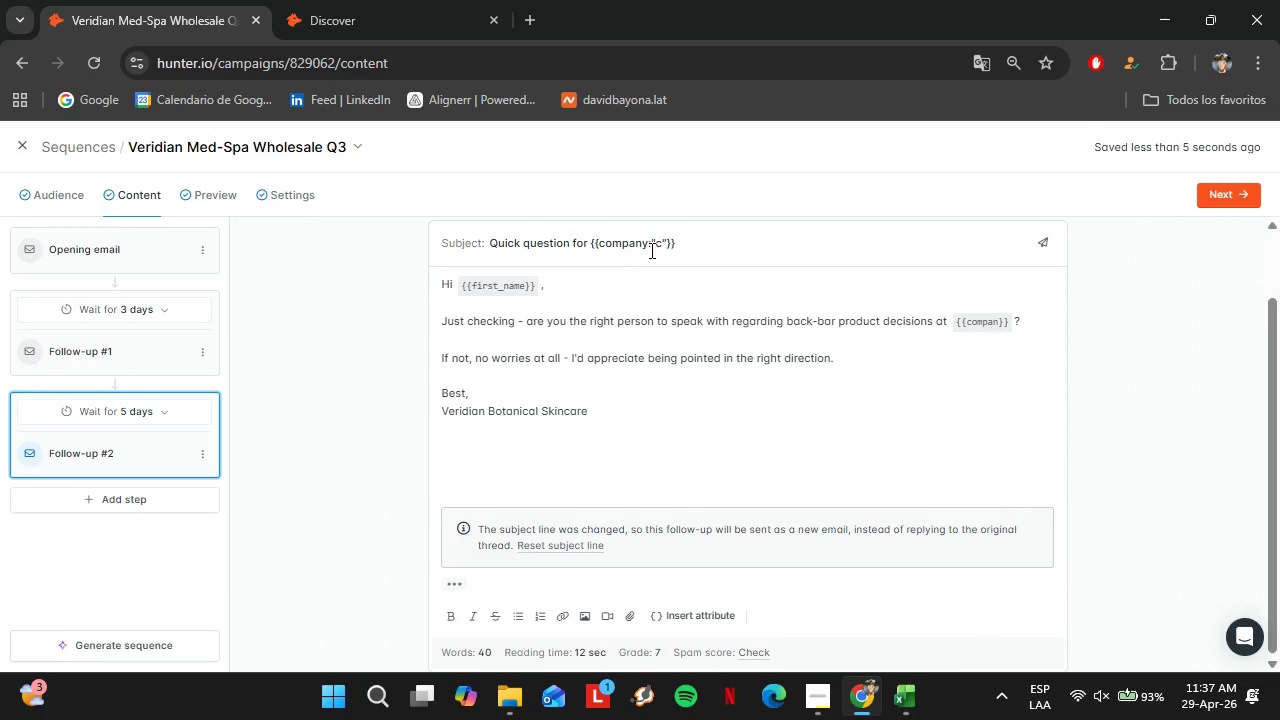 
left_click_drag(start_coordinate=[650, 250], to_coordinate=[666, 250])
 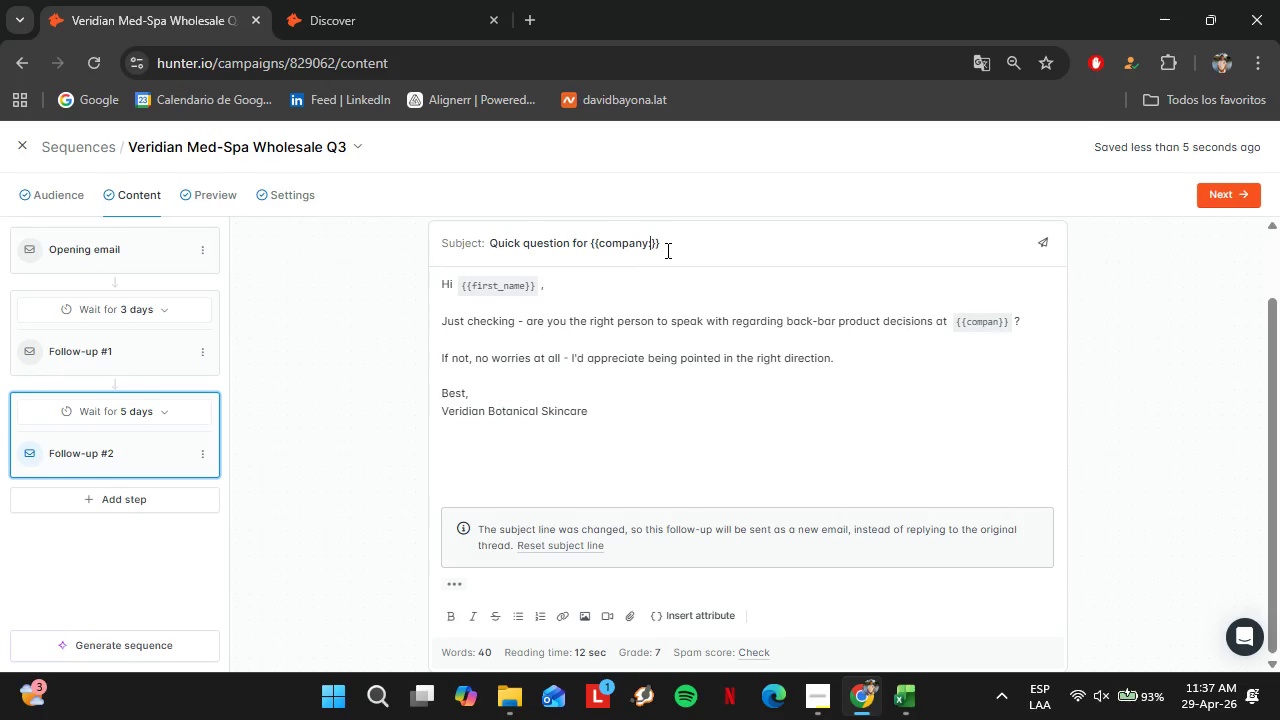 
key(Backspace)
 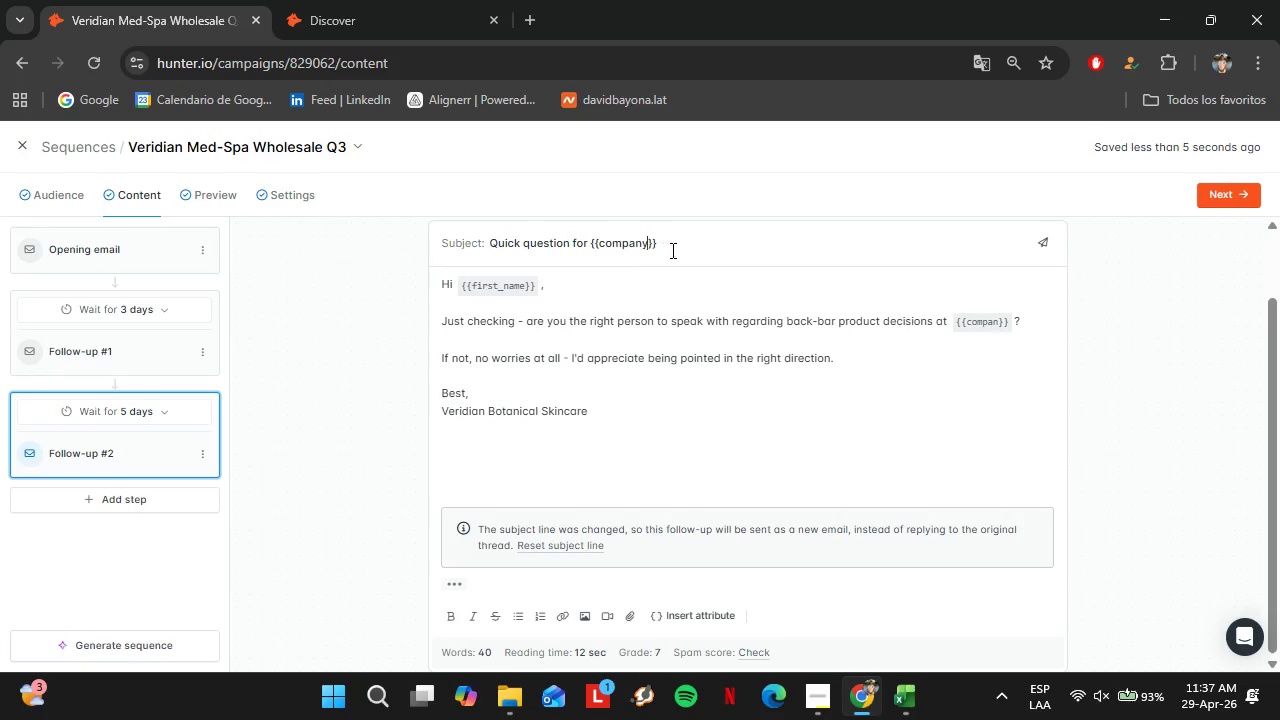 
key(Backspace)
 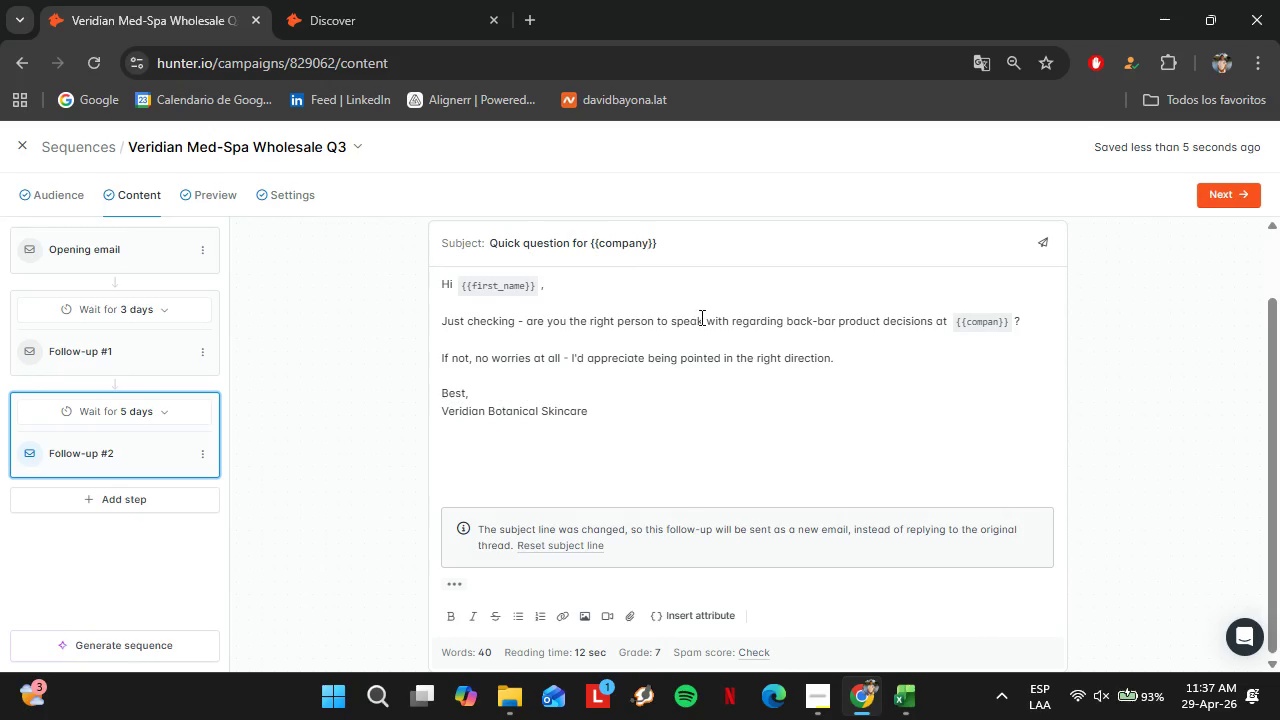 
left_click([700, 317])
 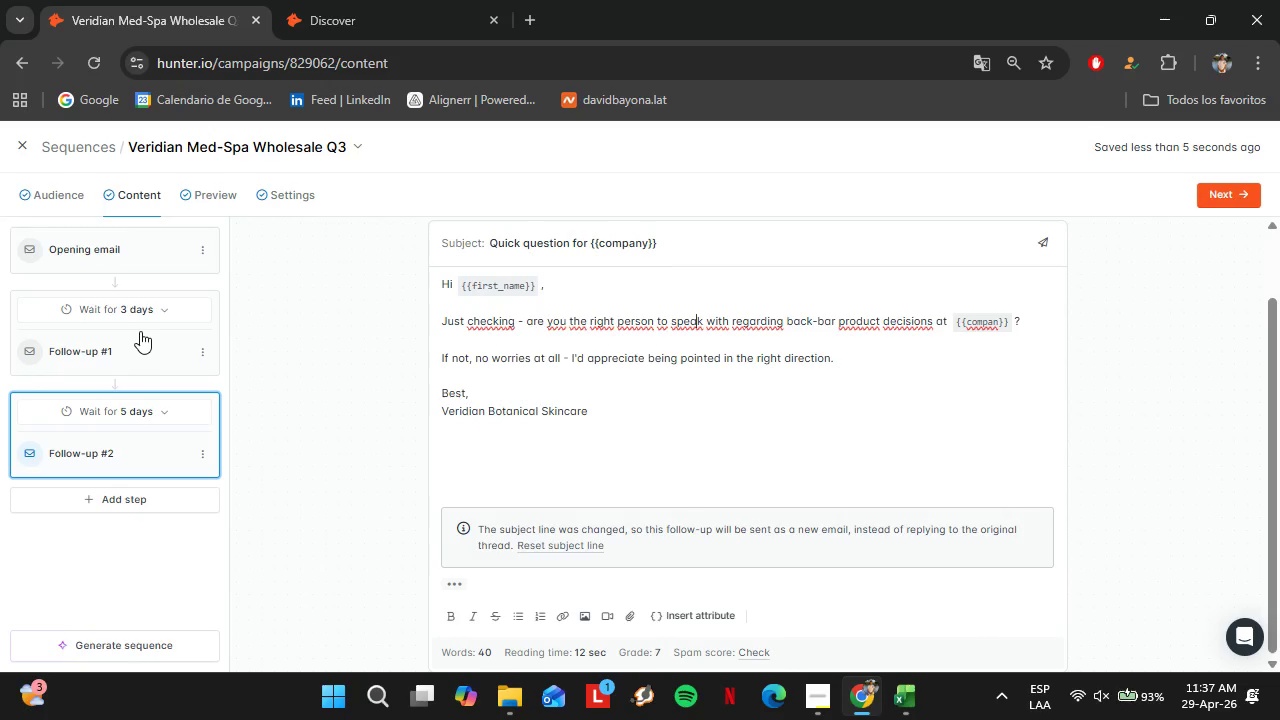 
left_click_drag(start_coordinate=[140, 336], to_coordinate=[140, 344])
 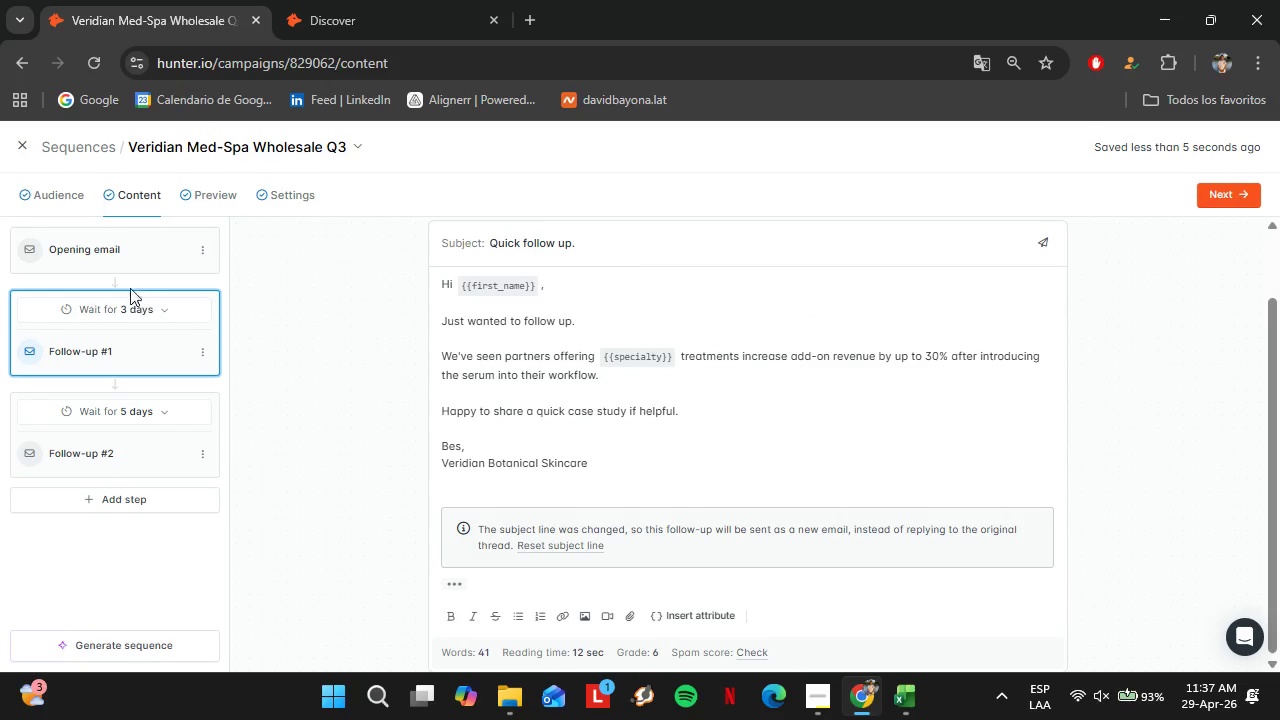 
scroll: coordinate [139, 298], scroll_direction: up, amount: 1.0
 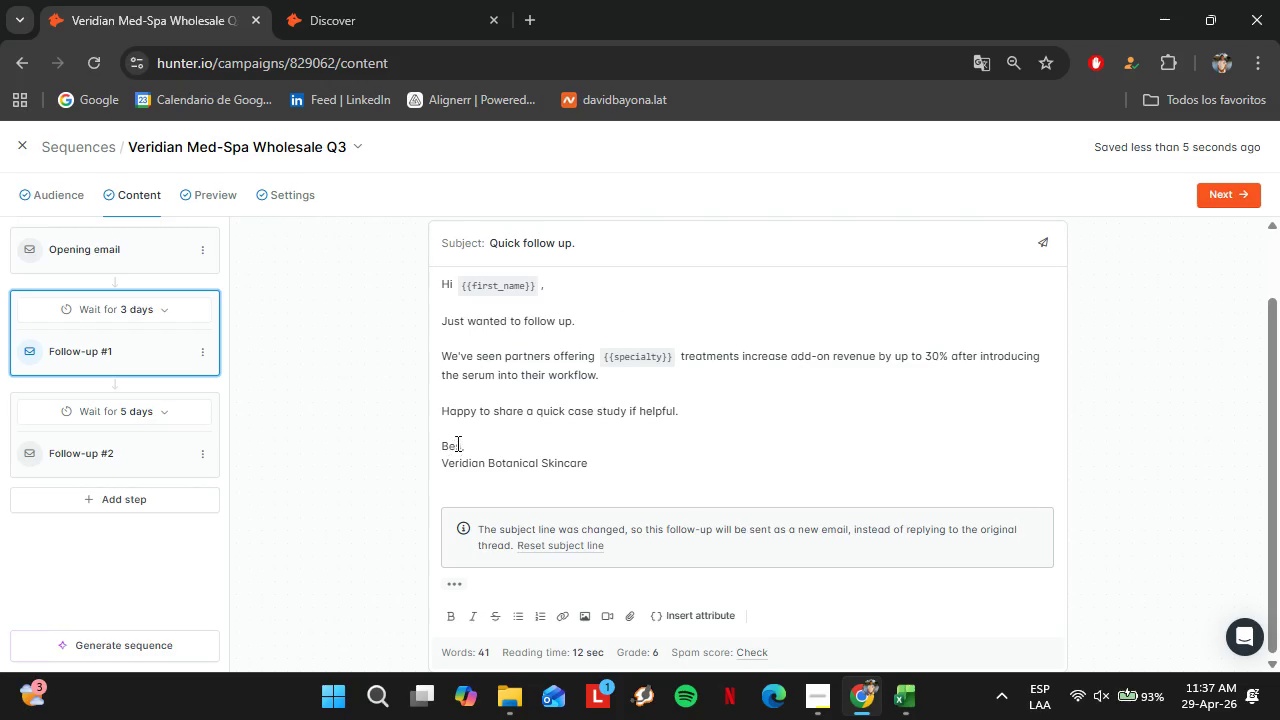 
left_click([460, 443])
 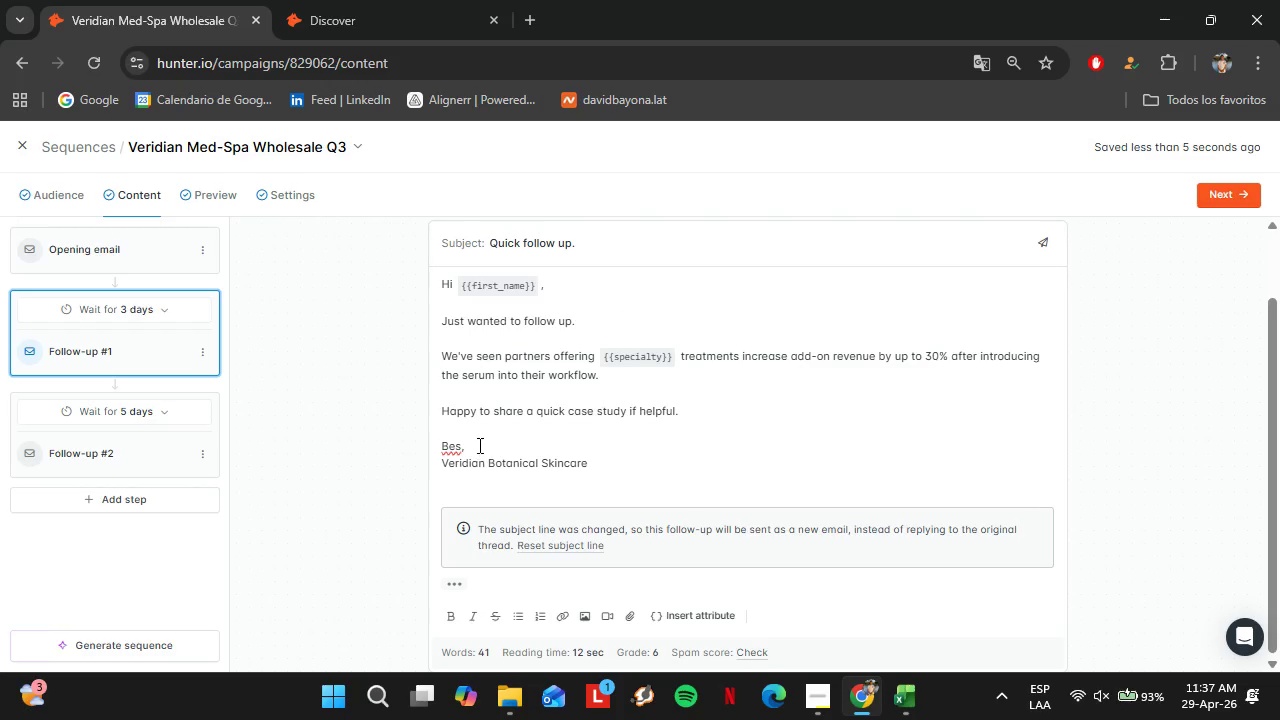 
key(T)
 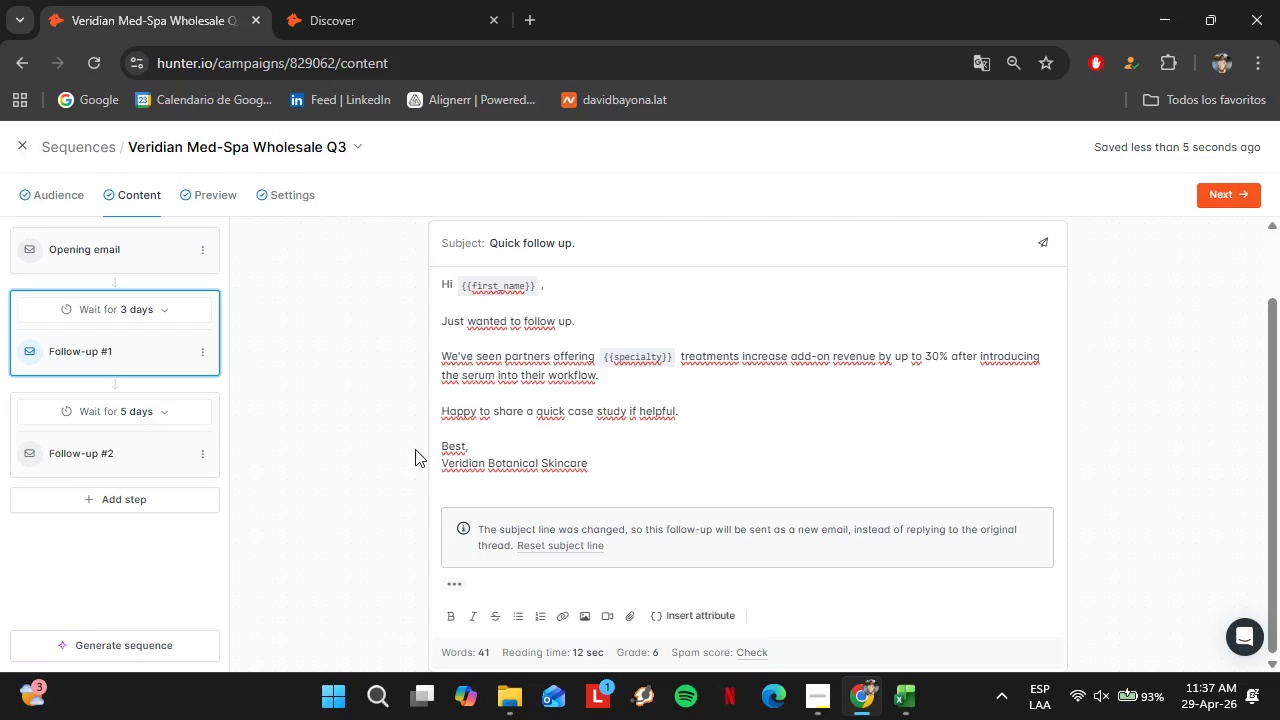 
wait(6.16)
 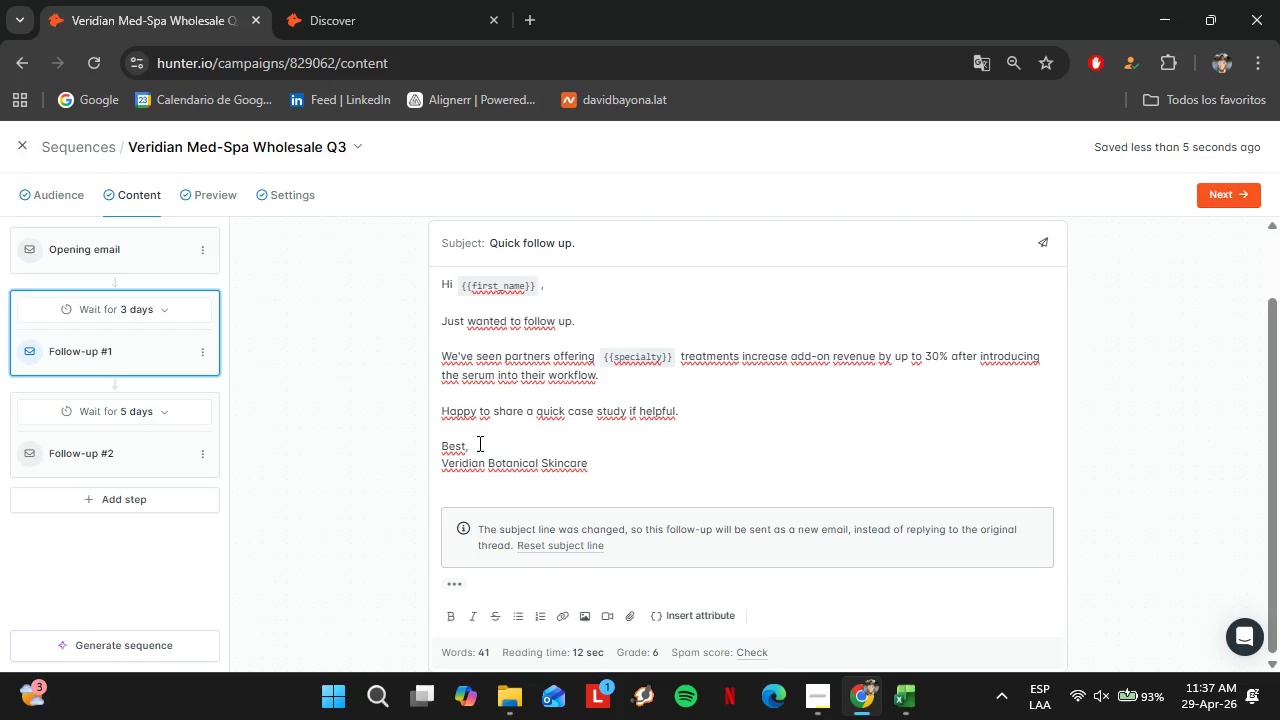 
left_click_drag(start_coordinate=[531, 6], to_coordinate=[539, 11])
 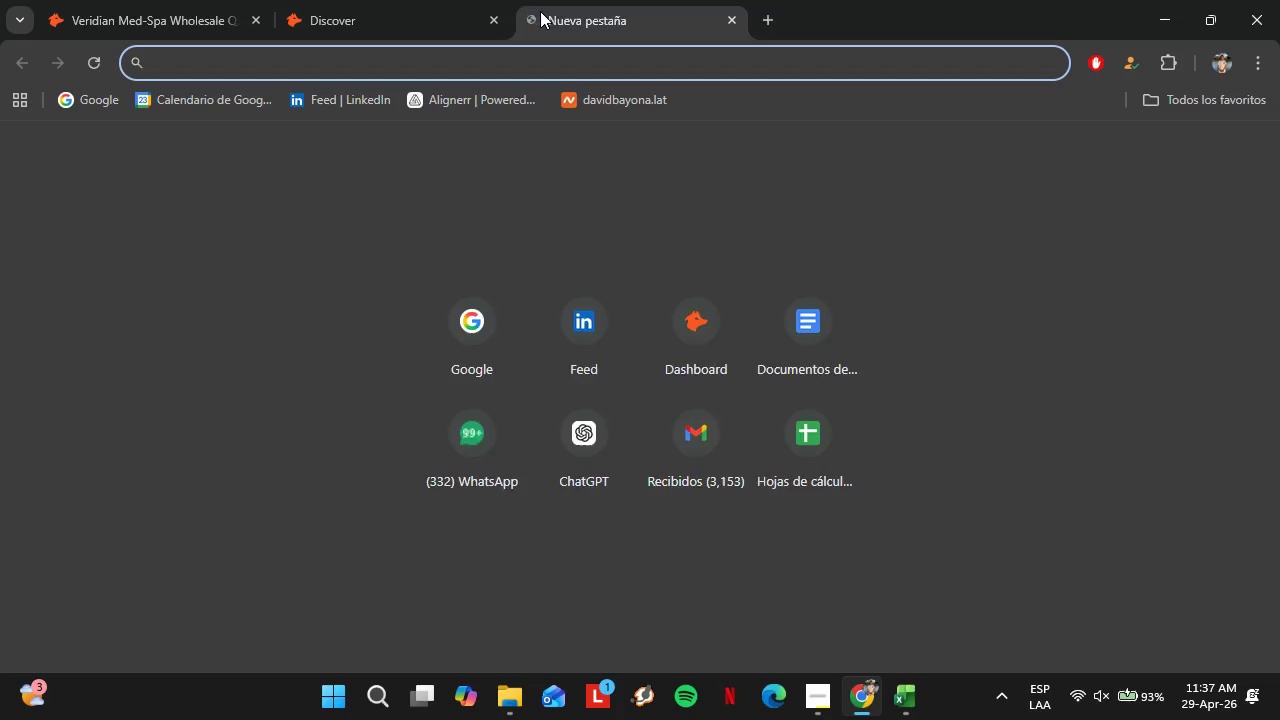 
type(docs)
 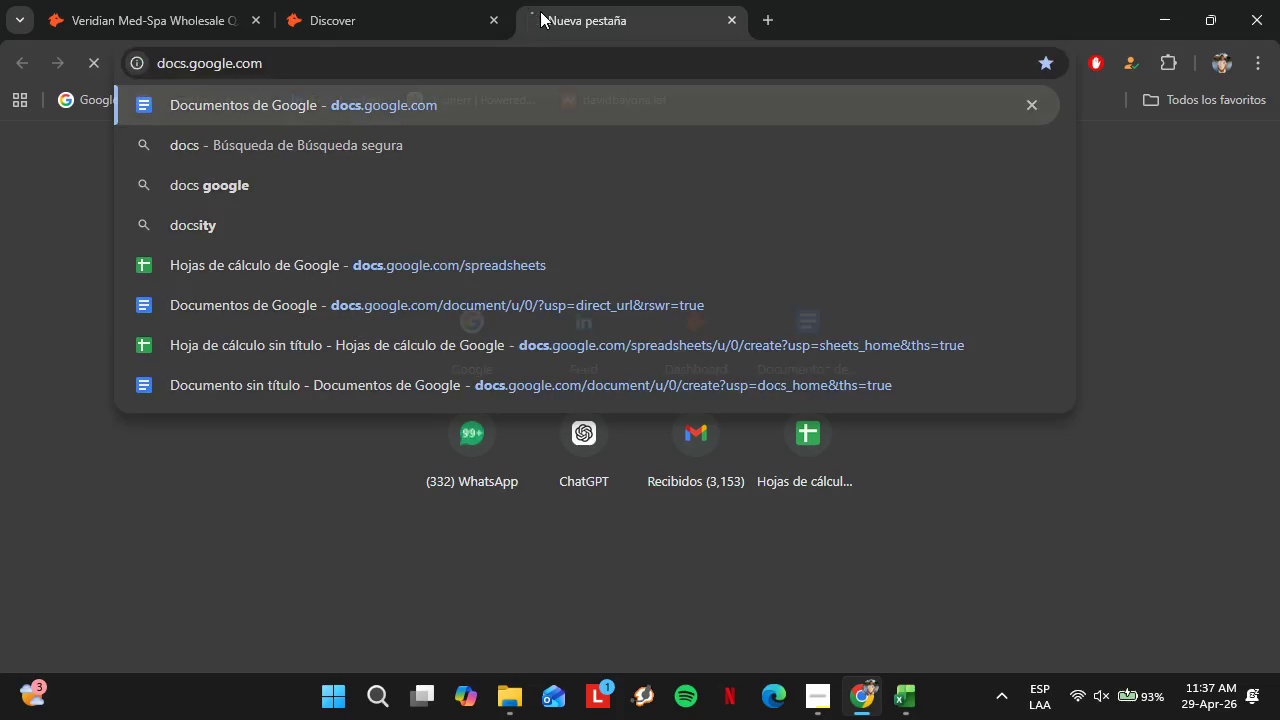 
key(Enter)
 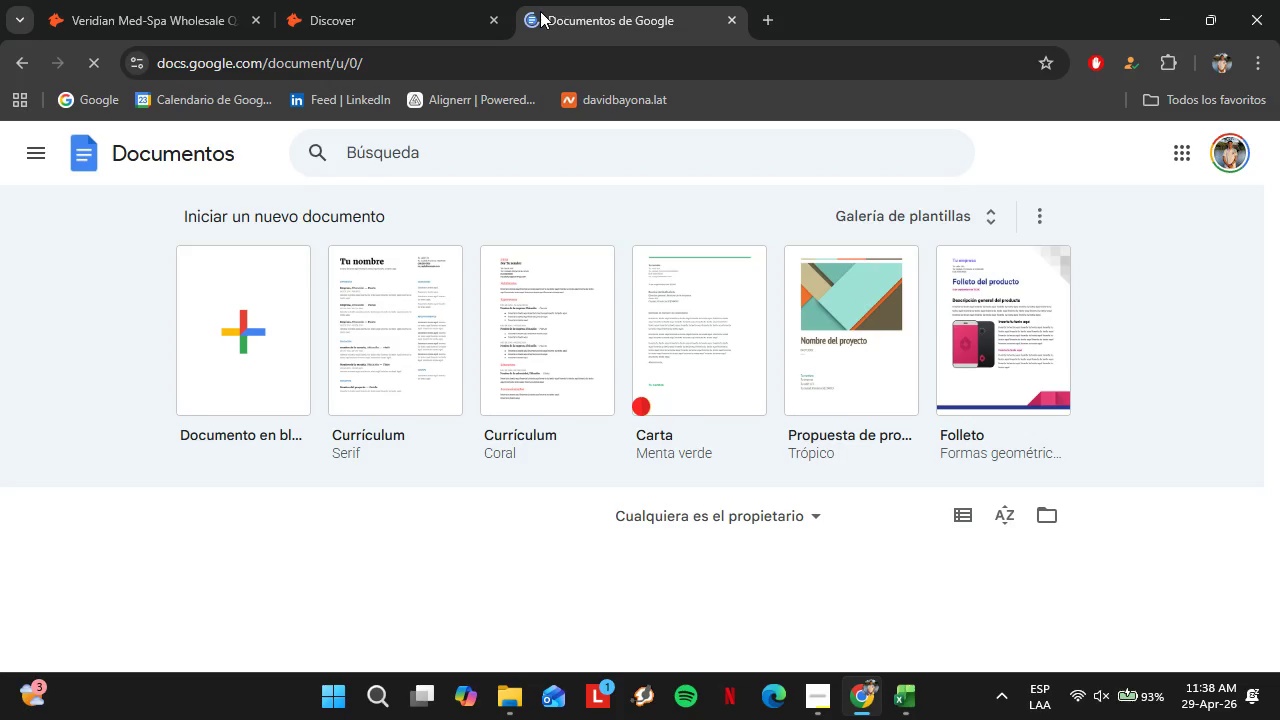 
wait(6.84)
 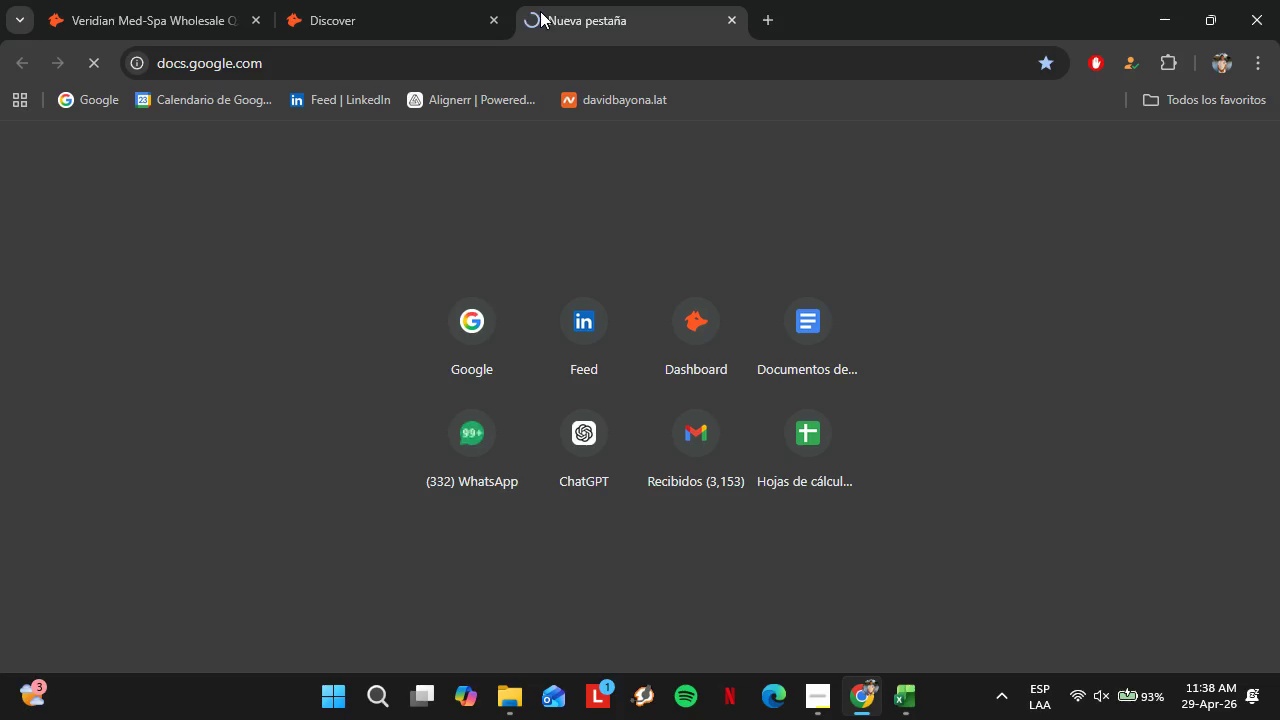 
left_click([243, 297])